 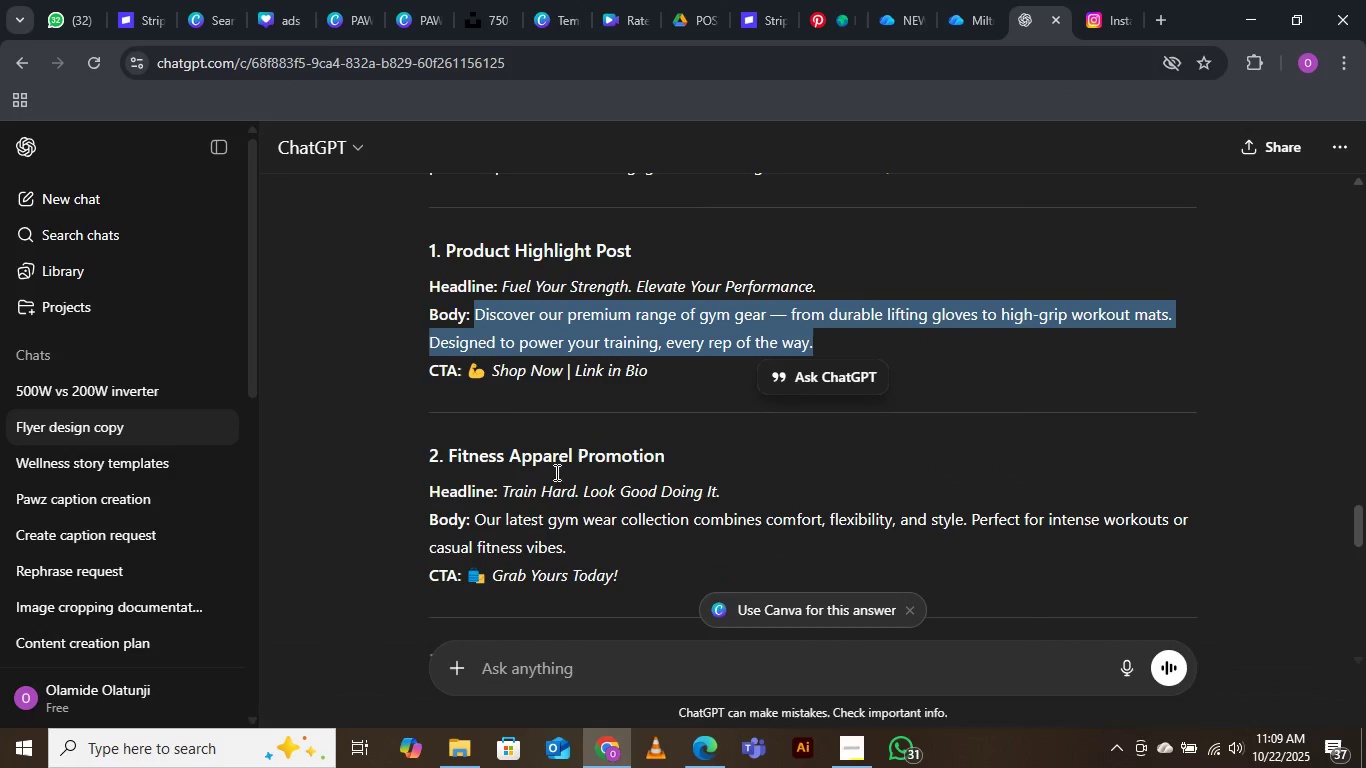 
scroll: coordinate [557, 447], scroll_direction: down, amount: 12.0
 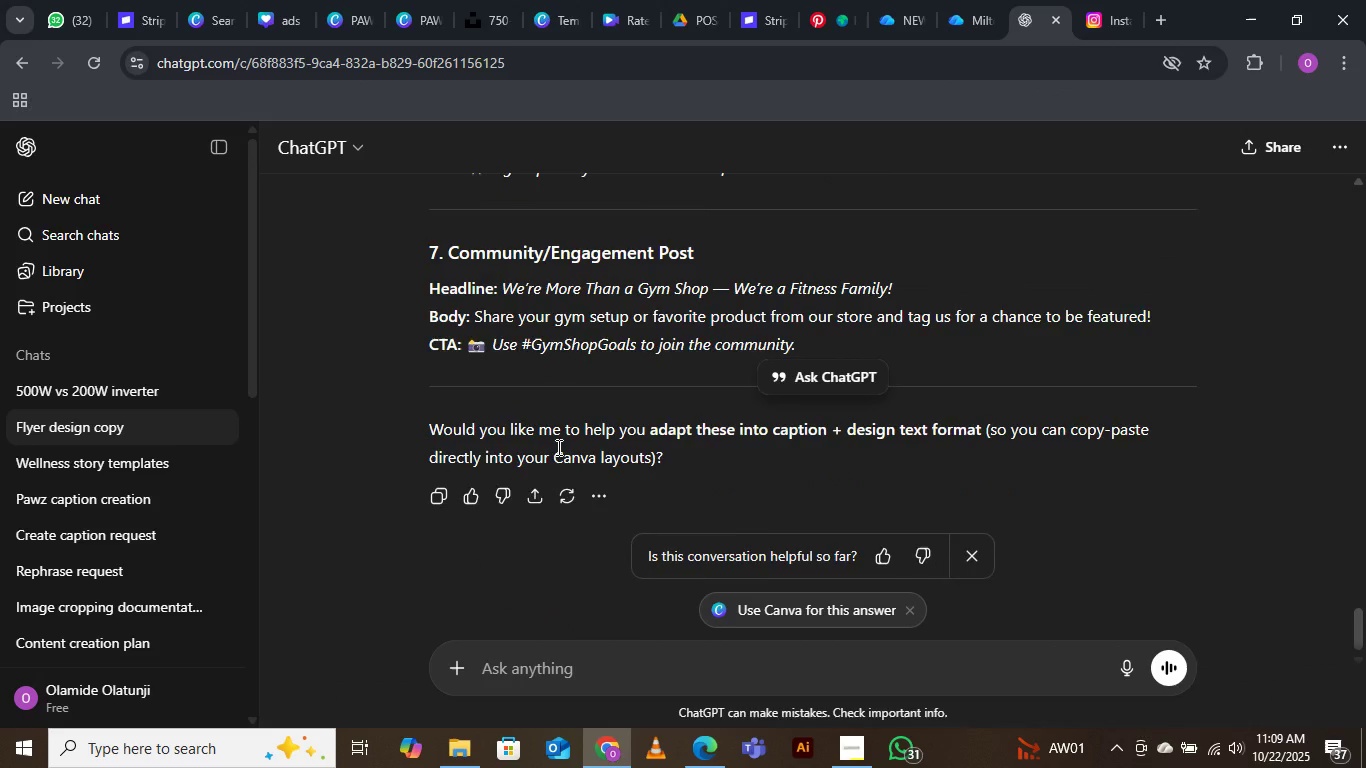 
scroll: coordinate [557, 447], scroll_direction: up, amount: 3.0
 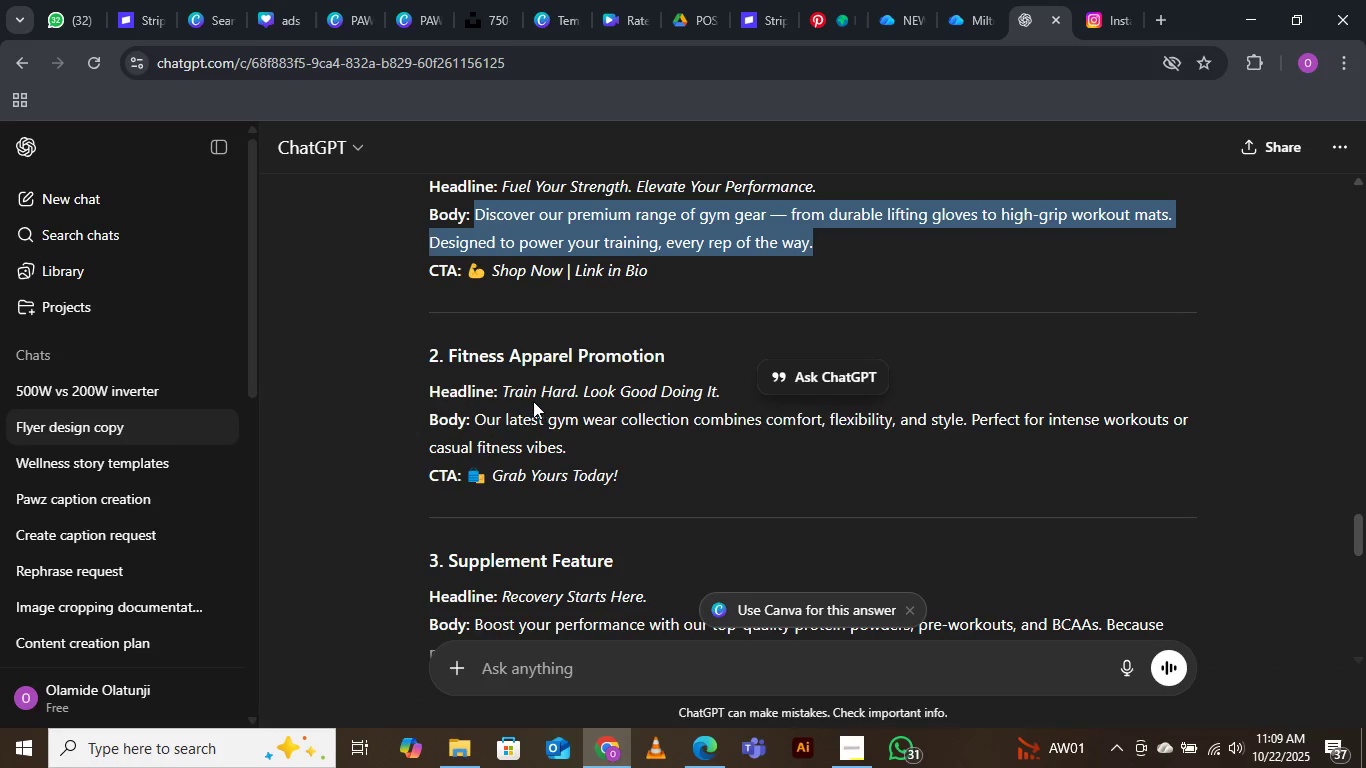 
wait(6.89)
 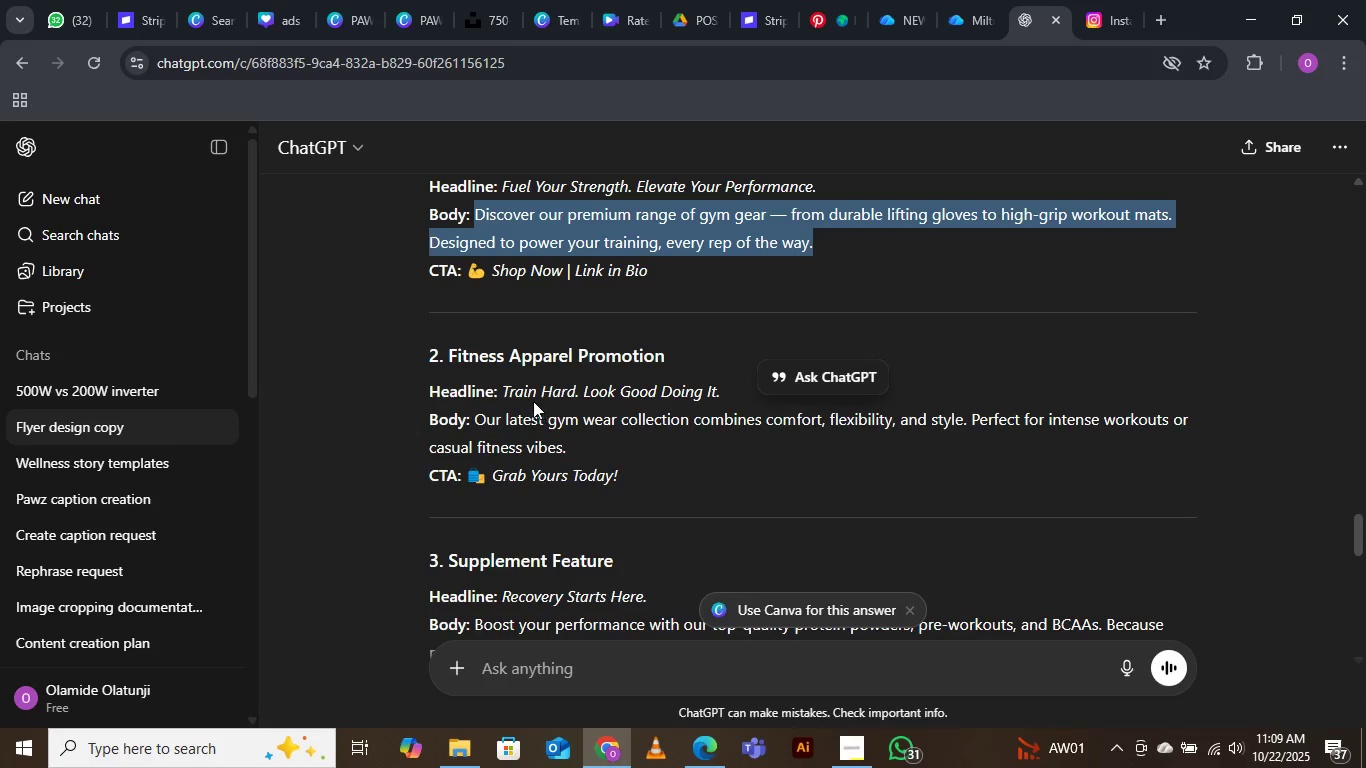 
left_click_drag(start_coordinate=[504, 393], to_coordinate=[583, 391])
 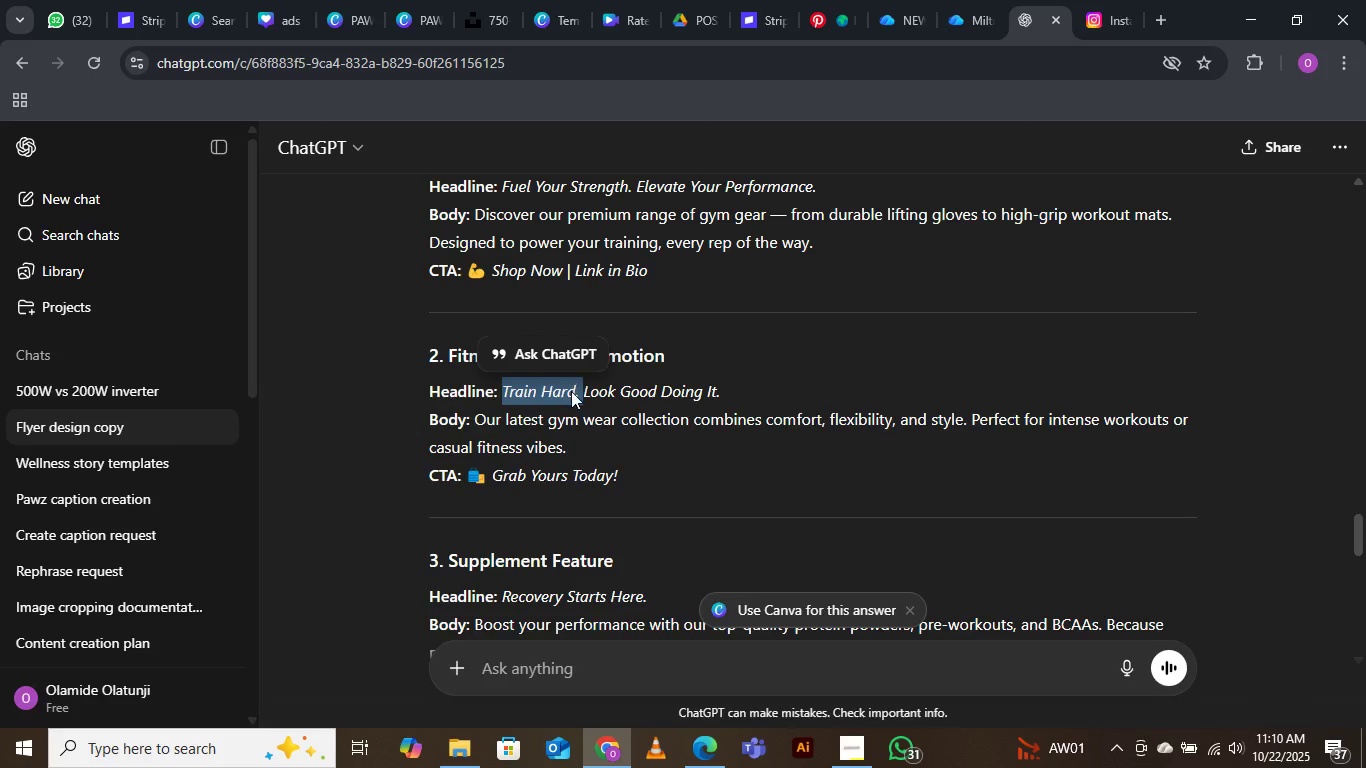 
right_click([571, 391])
 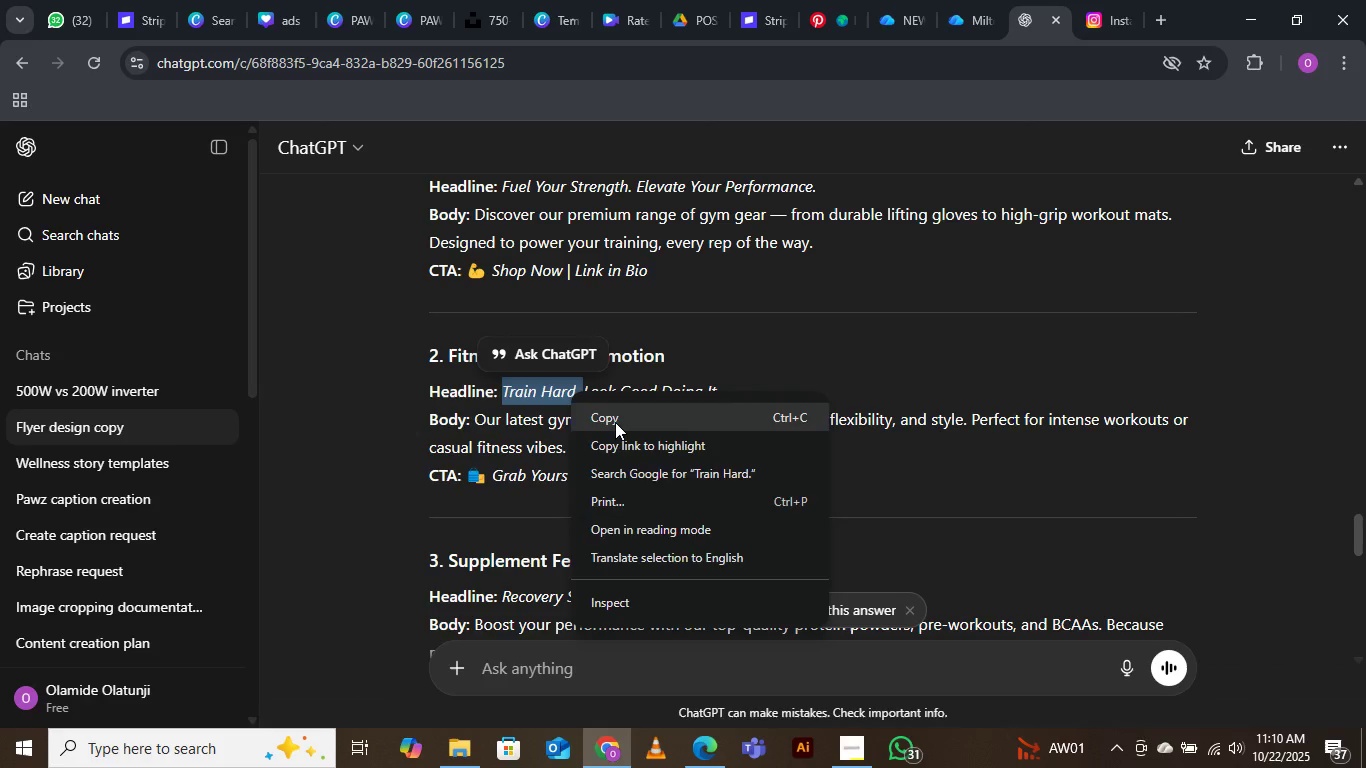 
left_click([615, 422])
 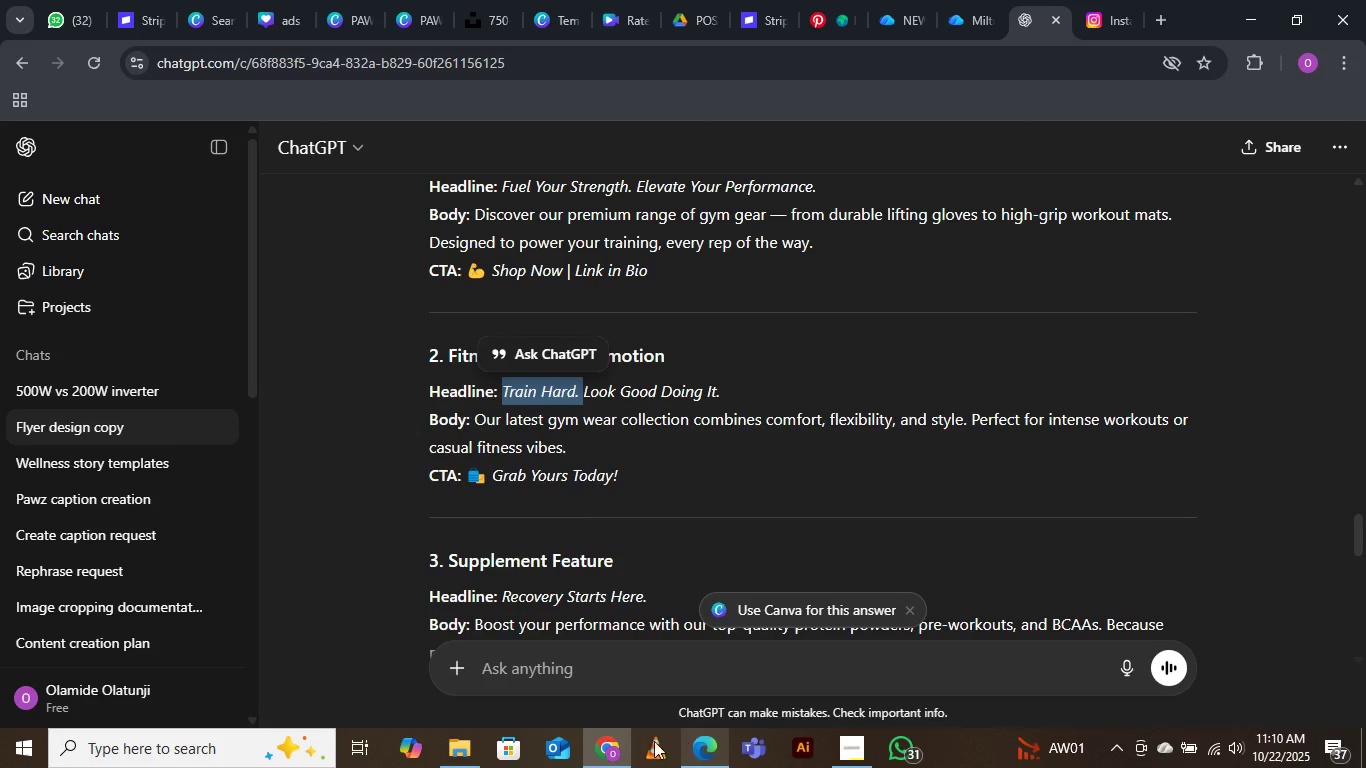 
left_click([702, 754])
 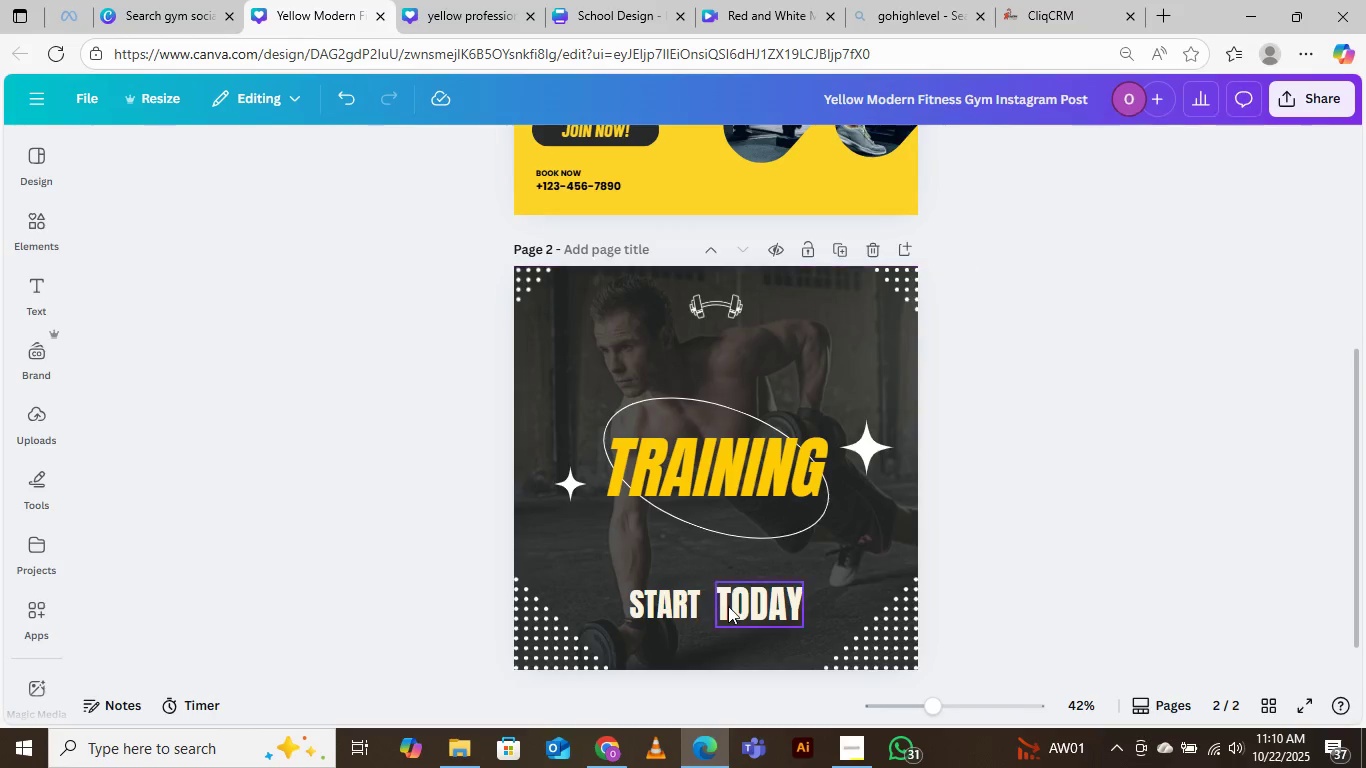 
left_click_drag(start_coordinate=[742, 606], to_coordinate=[688, 401])
 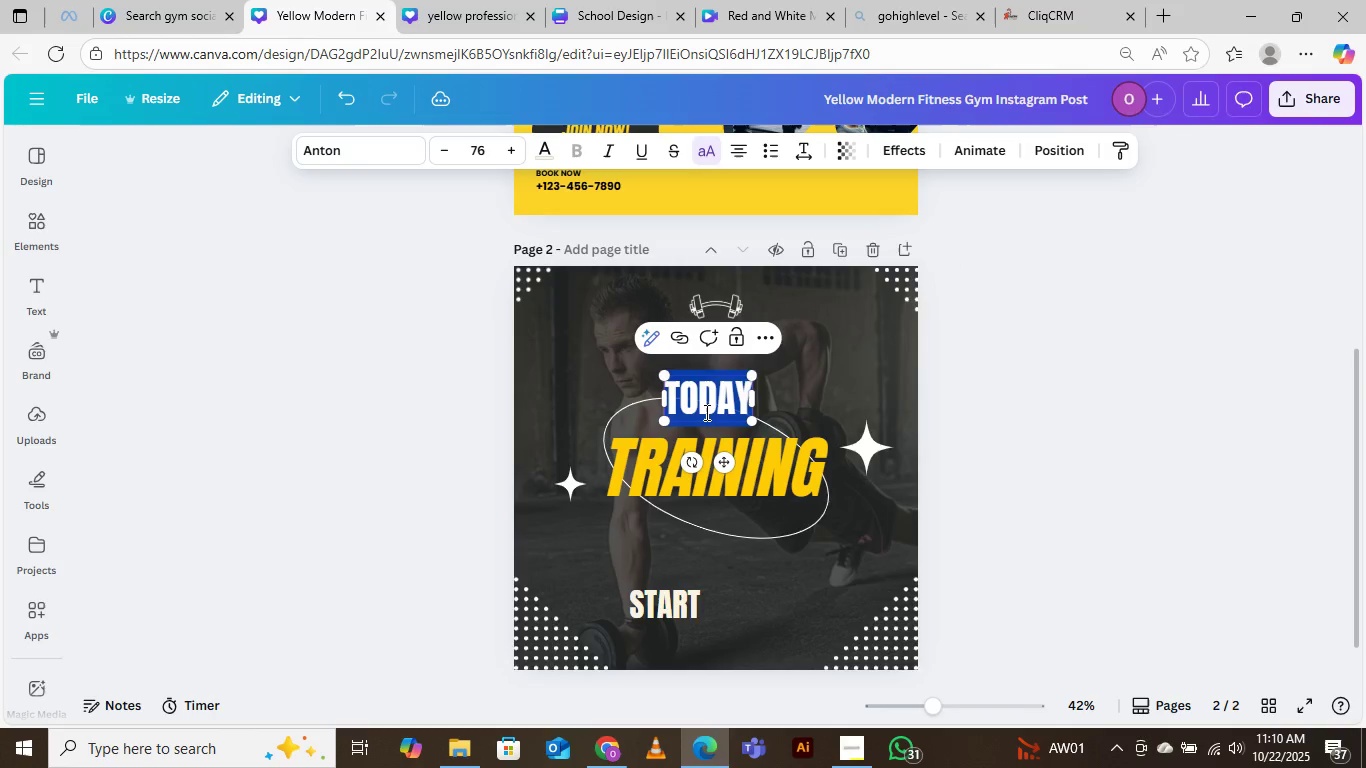 
double_click([705, 412])
 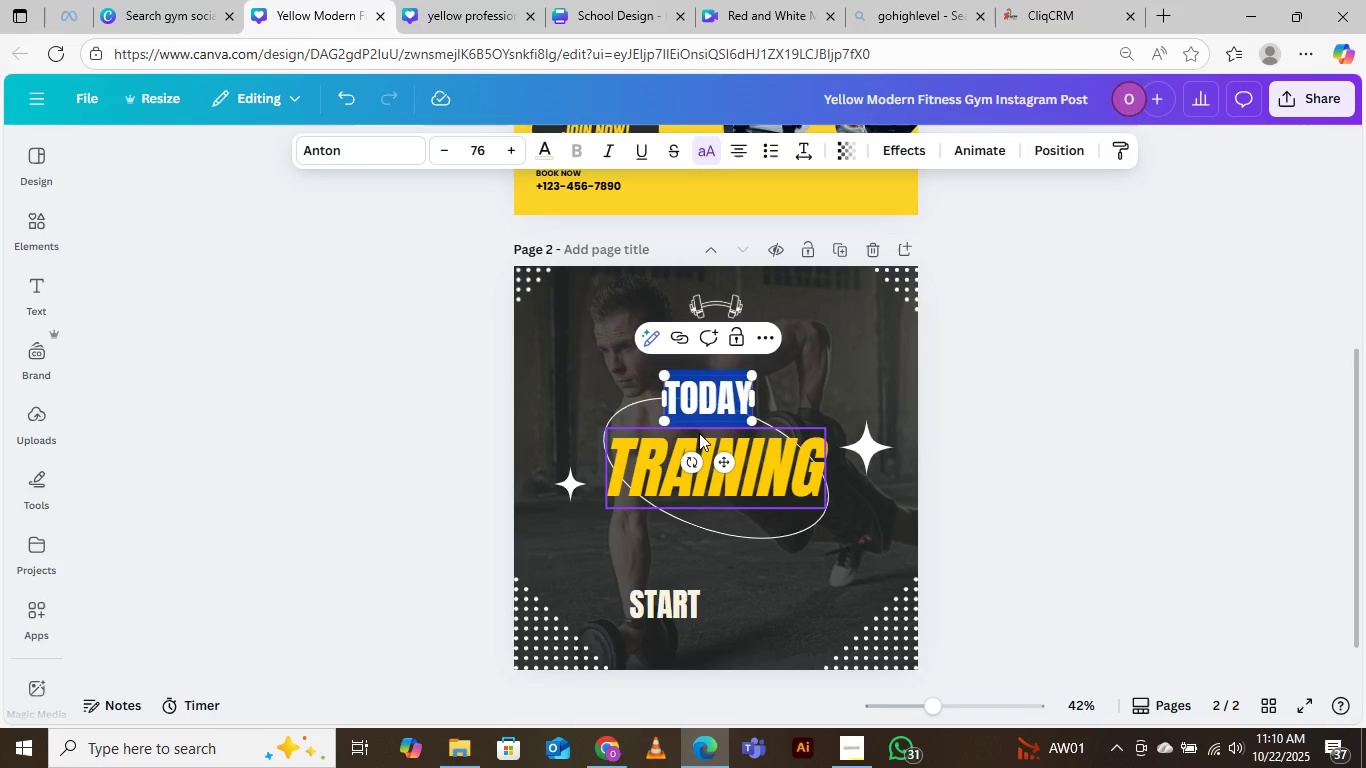 
key(Control+V)
 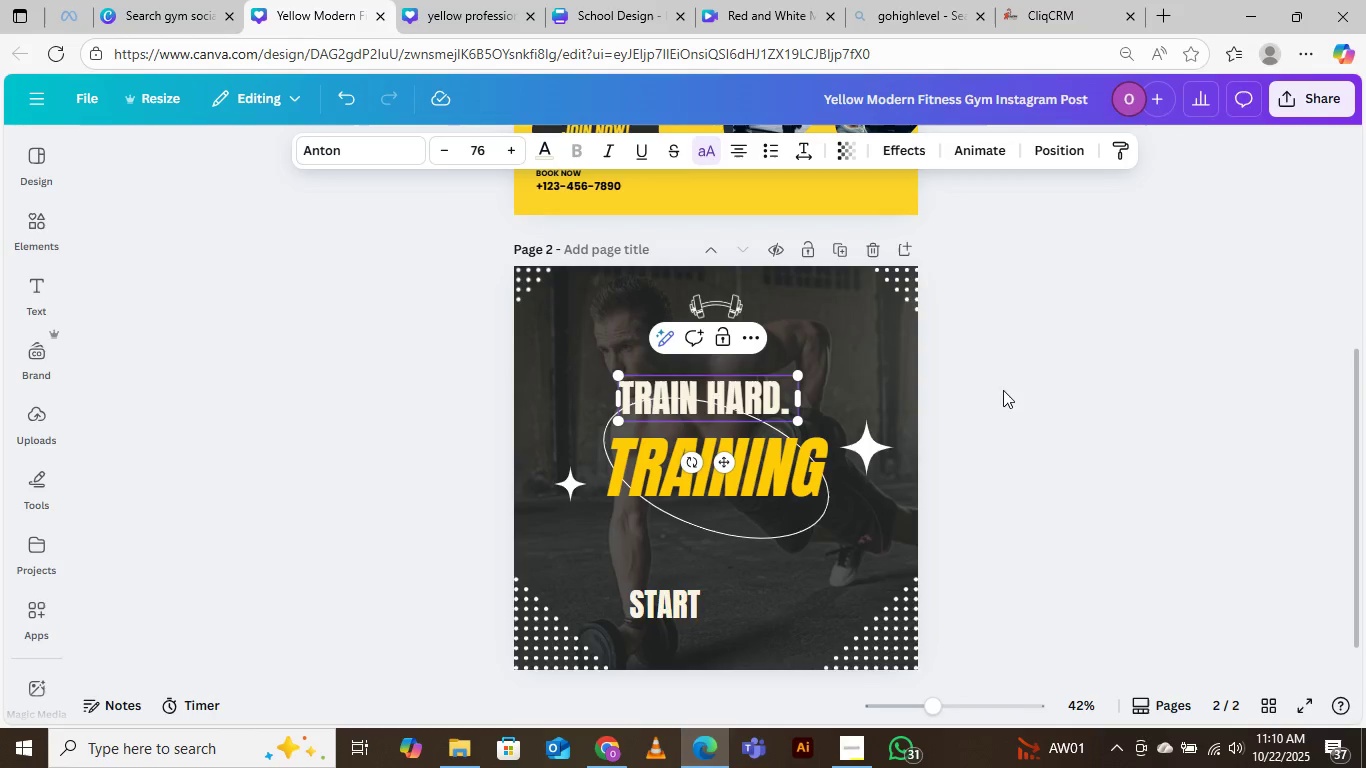 
left_click([1070, 374])
 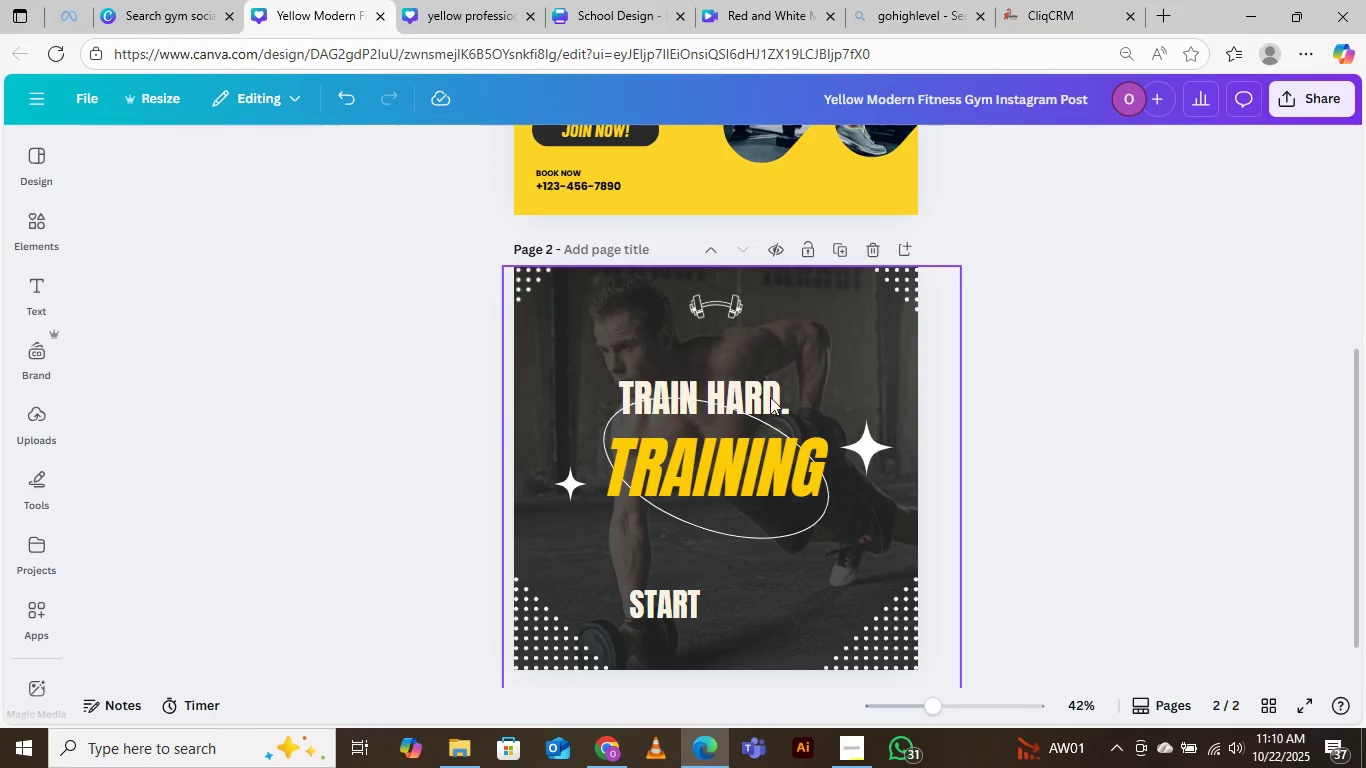 
scroll: coordinate [736, 381], scroll_direction: up, amount: 1.0
 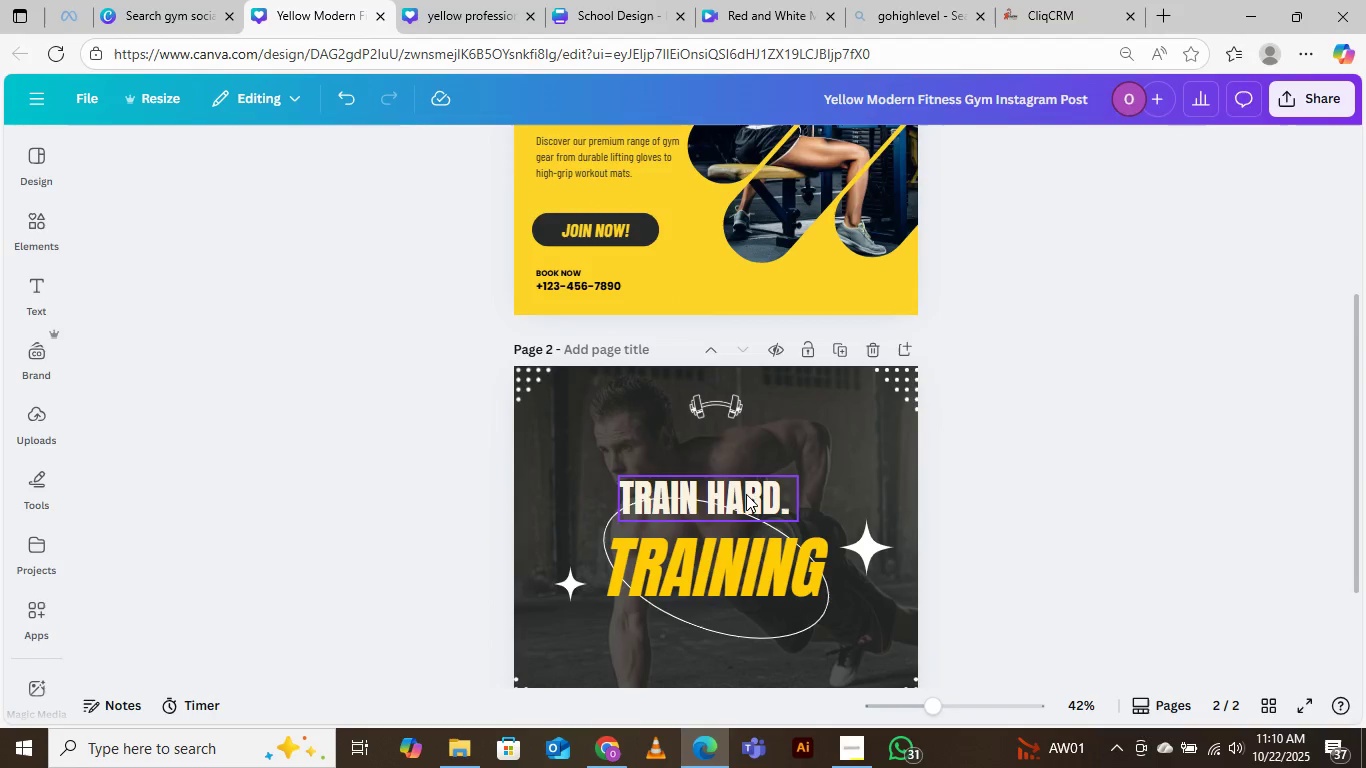 
left_click_drag(start_coordinate=[746, 496], to_coordinate=[766, 512])
 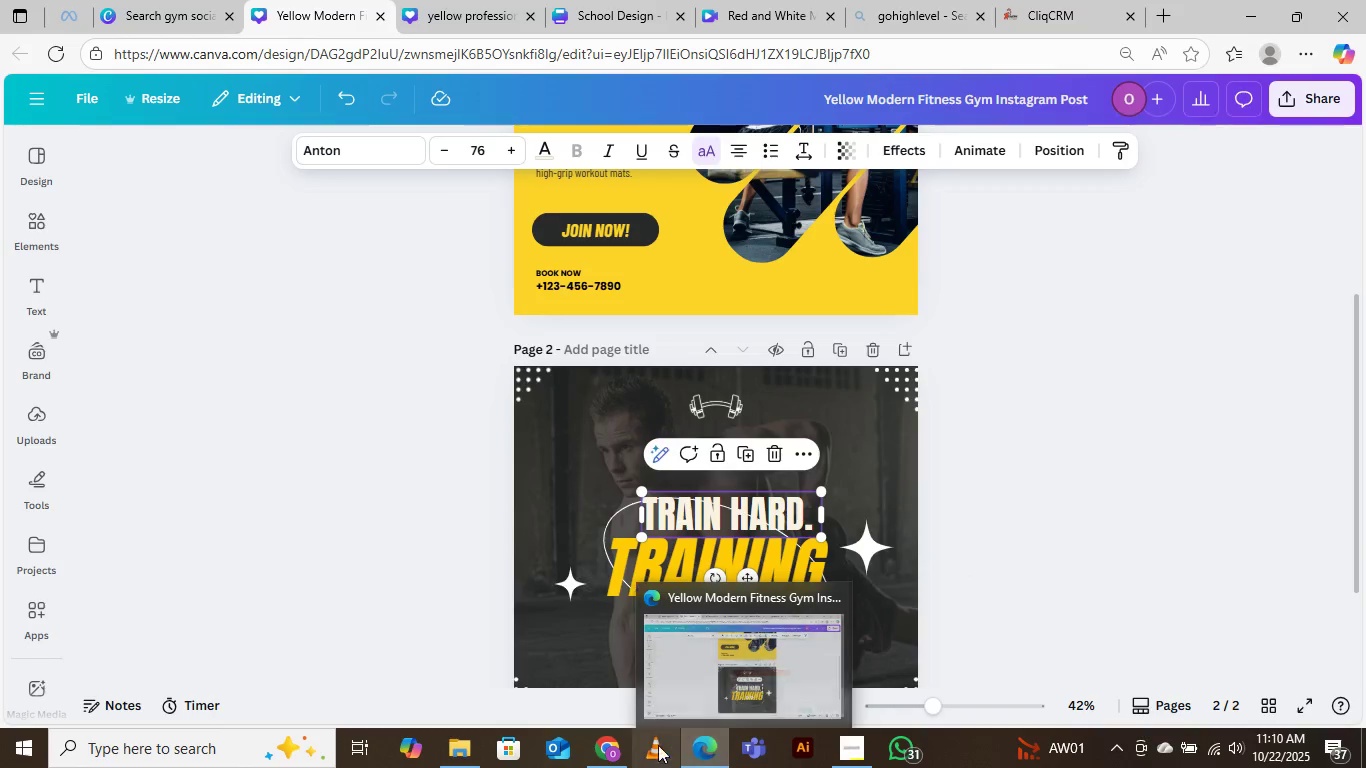 
left_click([591, 659])
 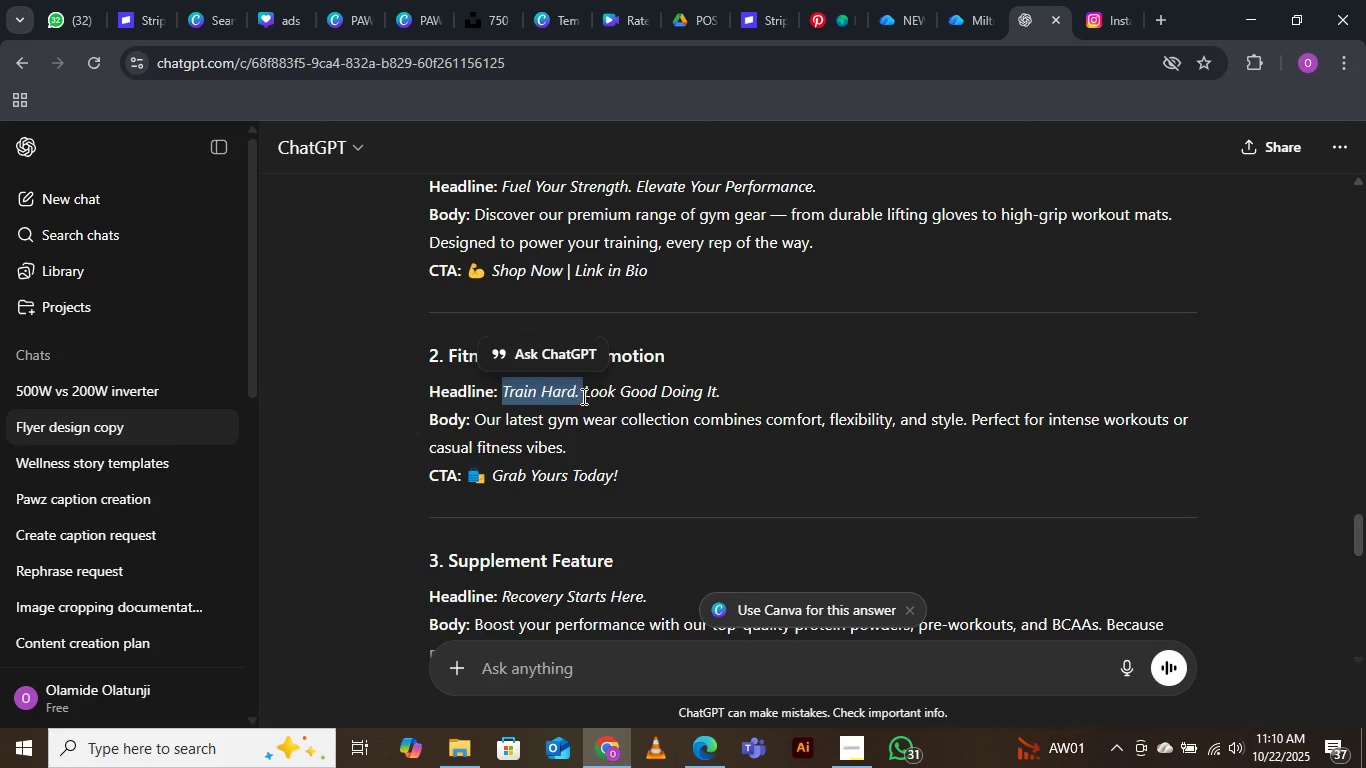 
left_click([585, 395])
 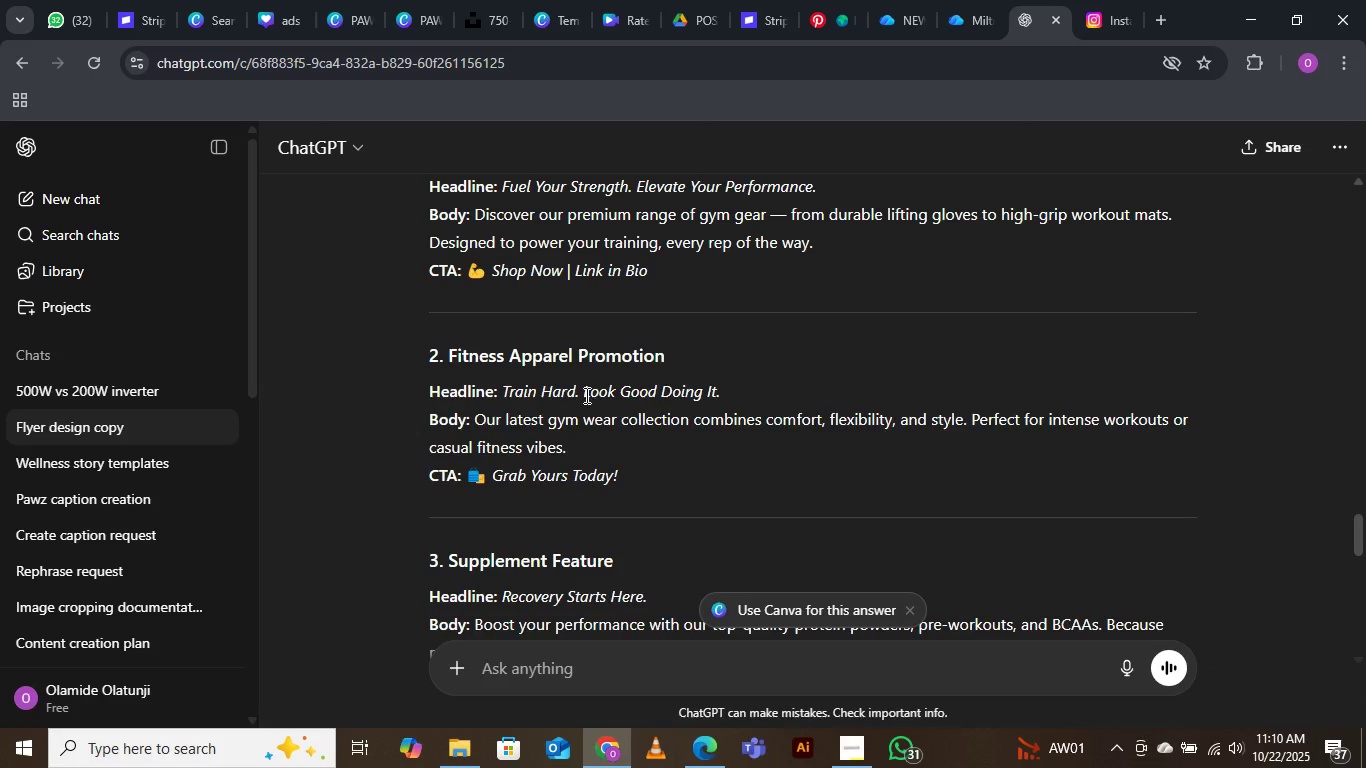 
left_click_drag(start_coordinate=[585, 395], to_coordinate=[721, 386])
 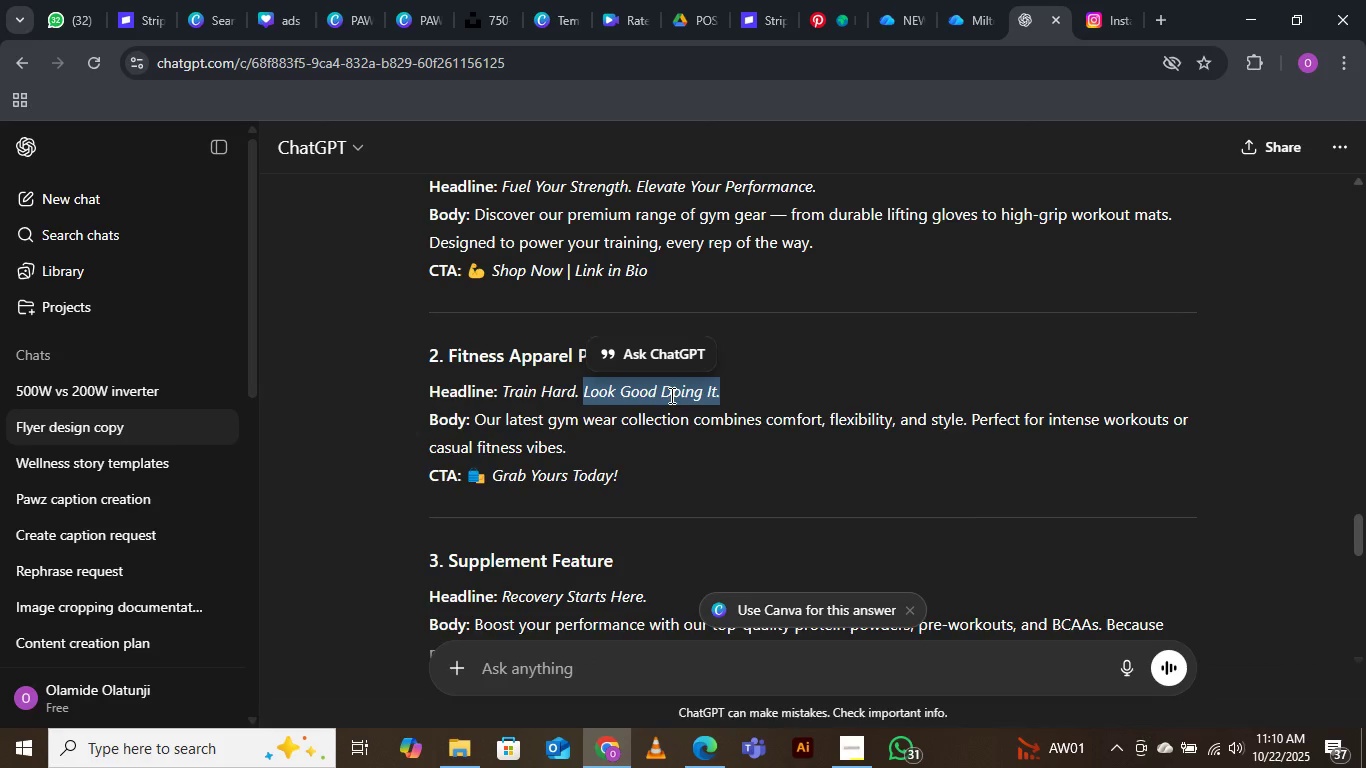 
right_click([670, 395])
 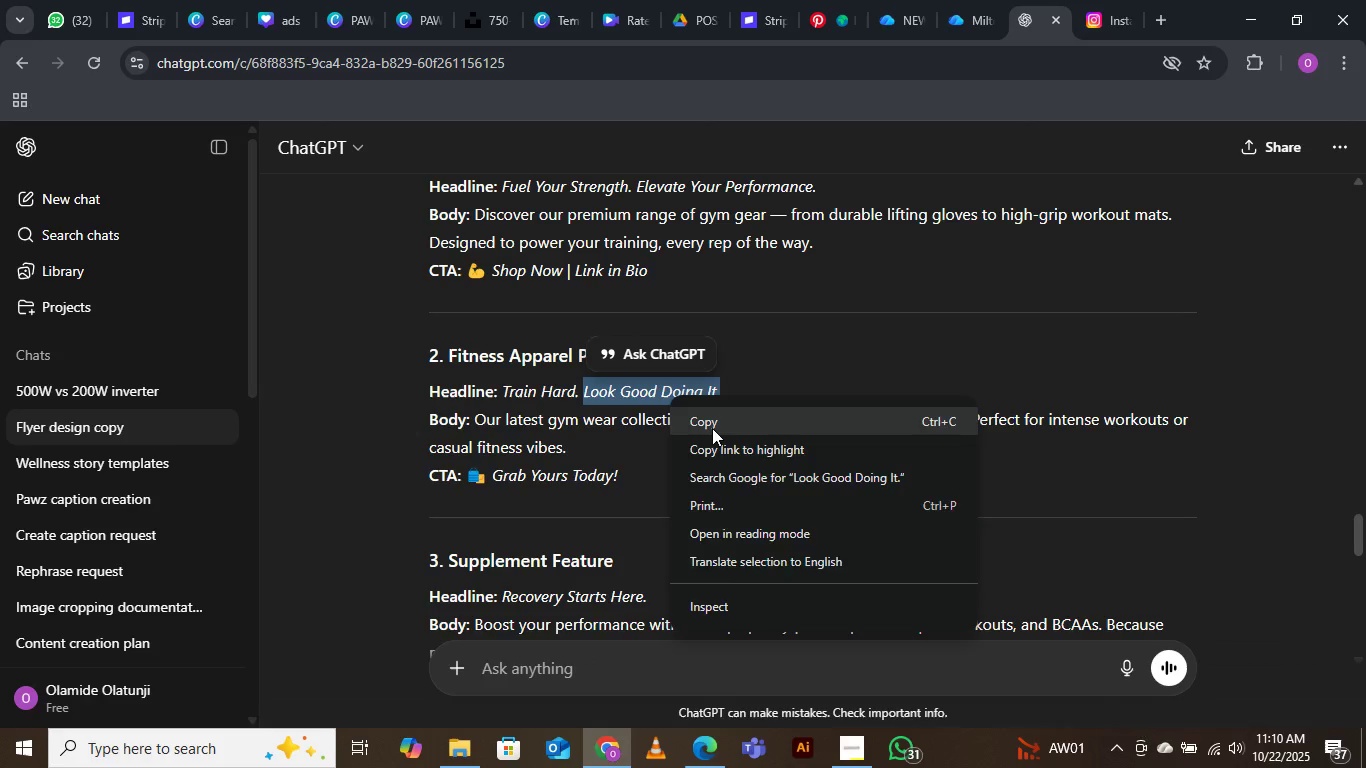 
left_click([712, 428])
 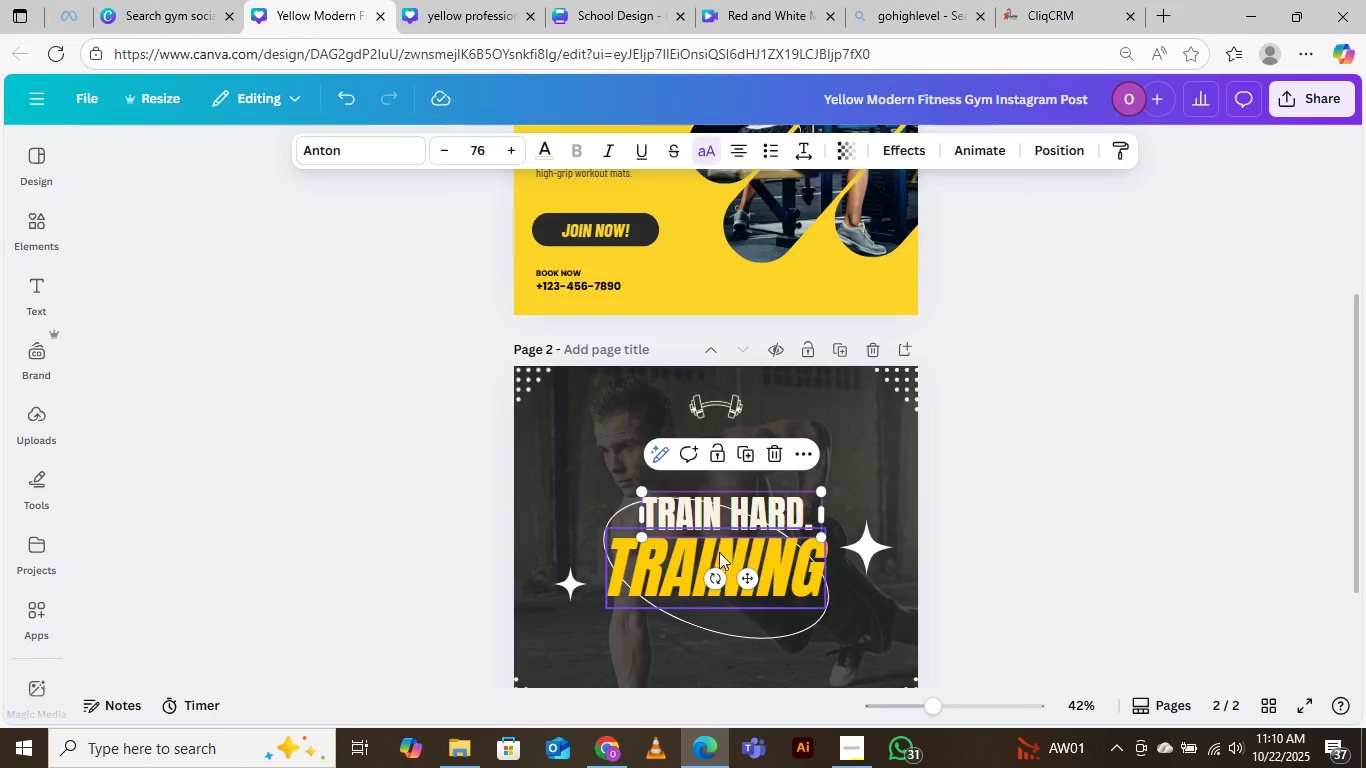 
double_click([756, 555])
 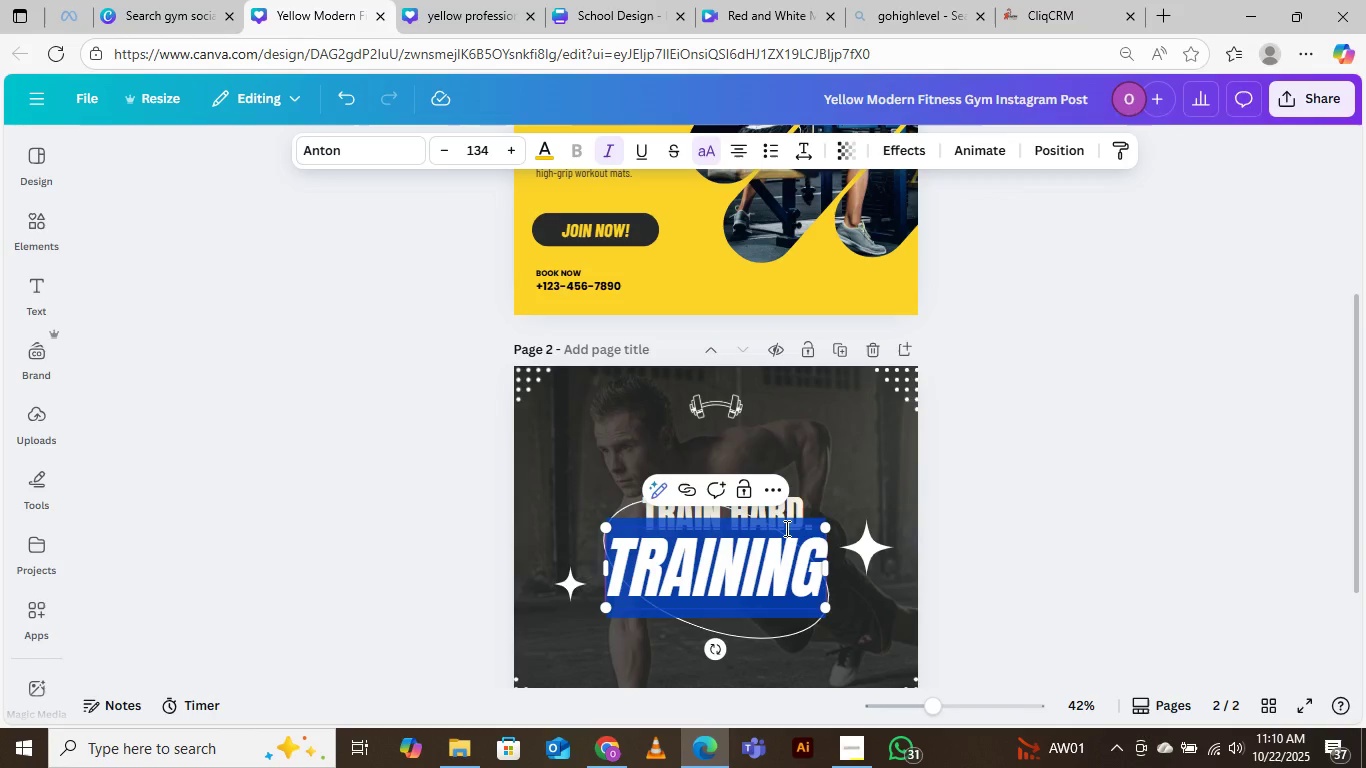 
key(Control+ControlLeft)
 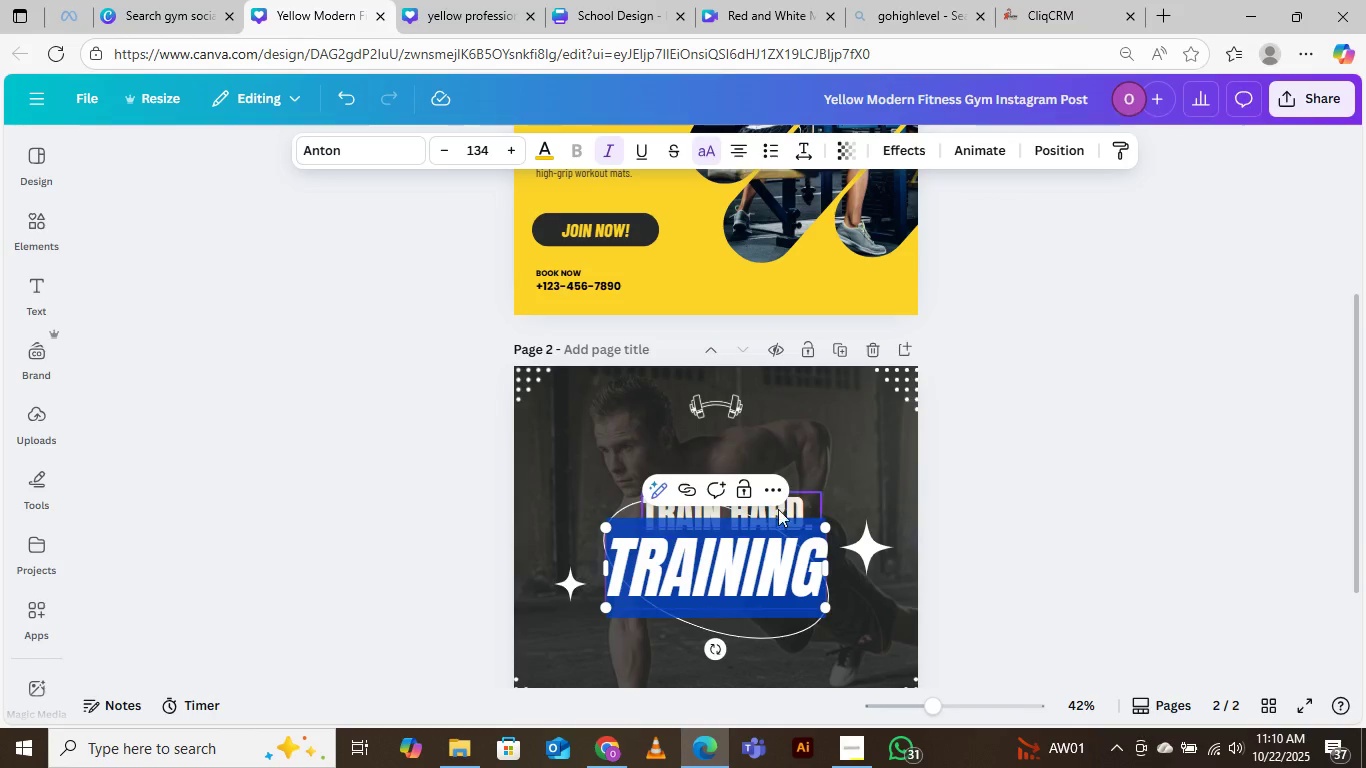 
key(Control+V)
 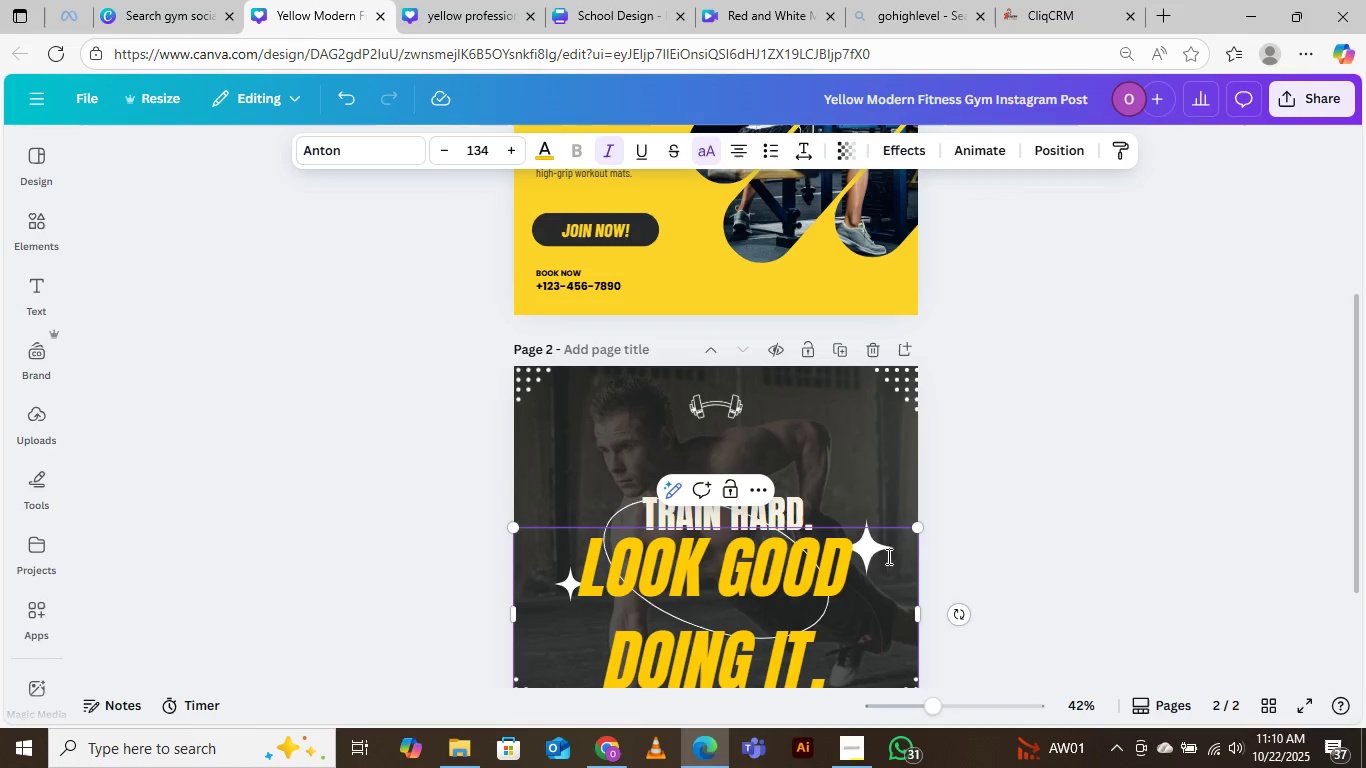 
scroll: coordinate [878, 489], scroll_direction: down, amount: 4.0
 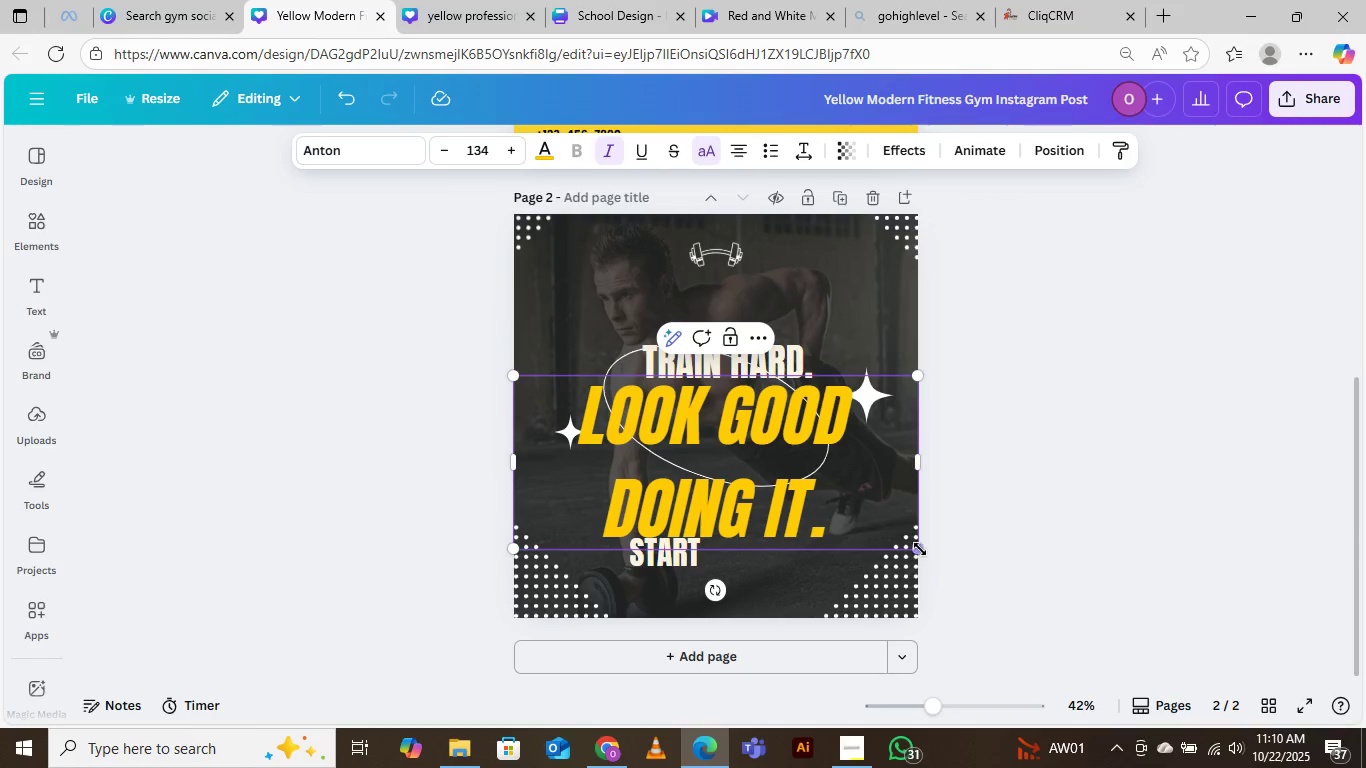 
left_click_drag(start_coordinate=[916, 546], to_coordinate=[850, 510])
 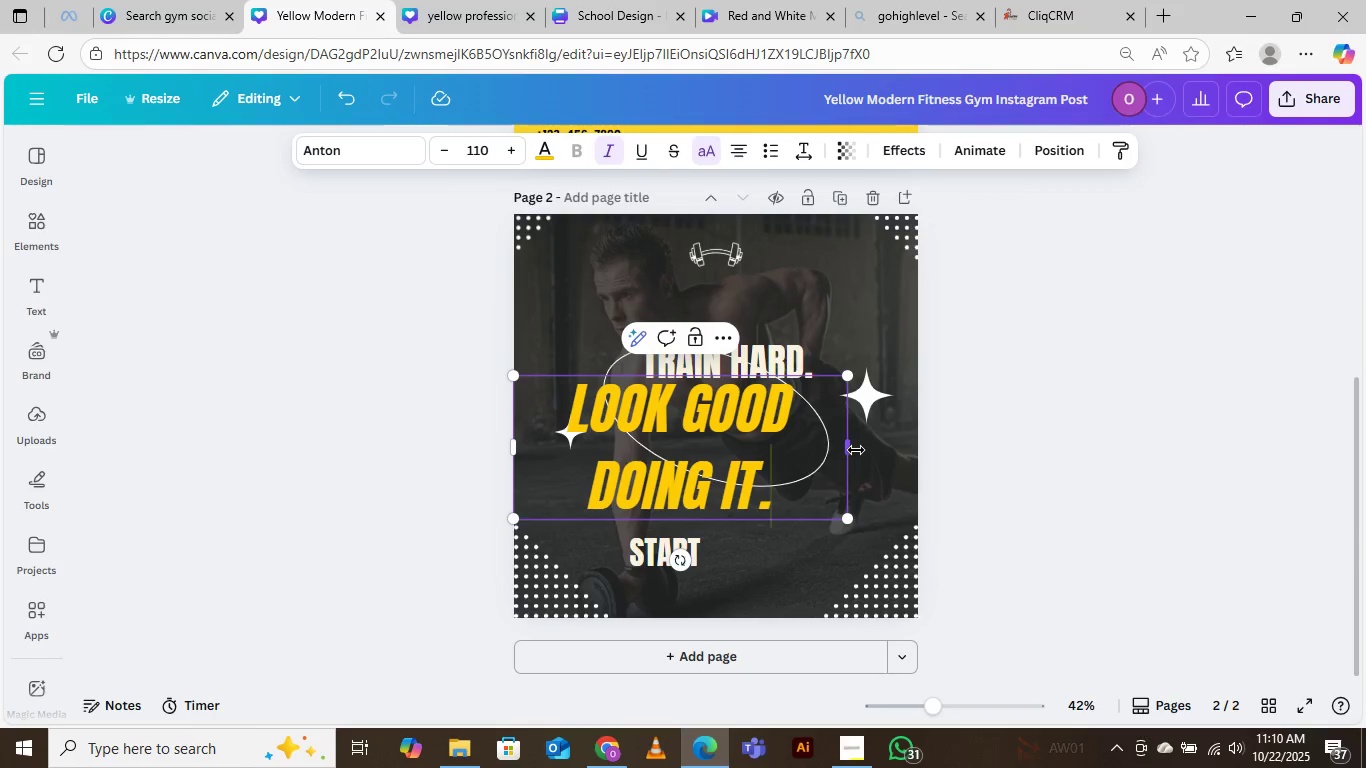 
left_click_drag(start_coordinate=[852, 448], to_coordinate=[870, 439])
 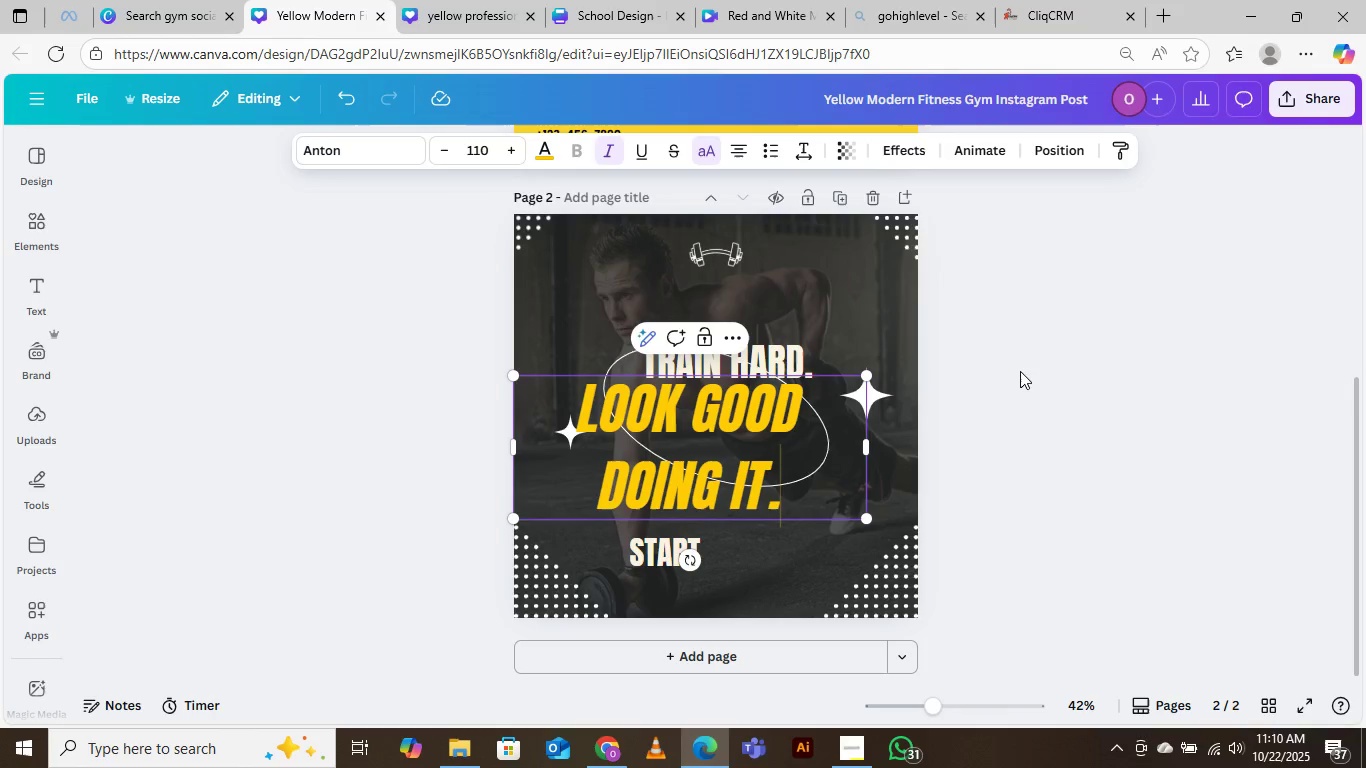 
left_click([1065, 351])
 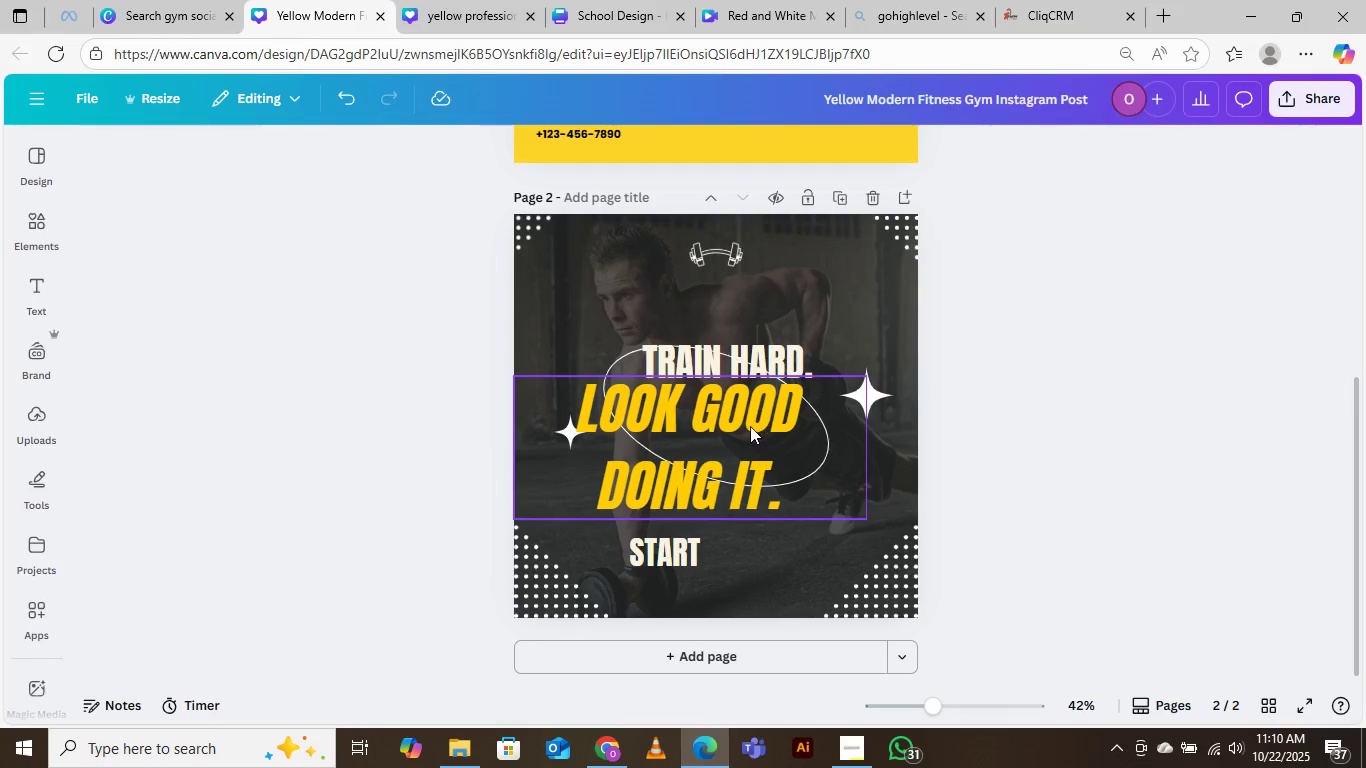 
left_click_drag(start_coordinate=[742, 426], to_coordinate=[785, 434])
 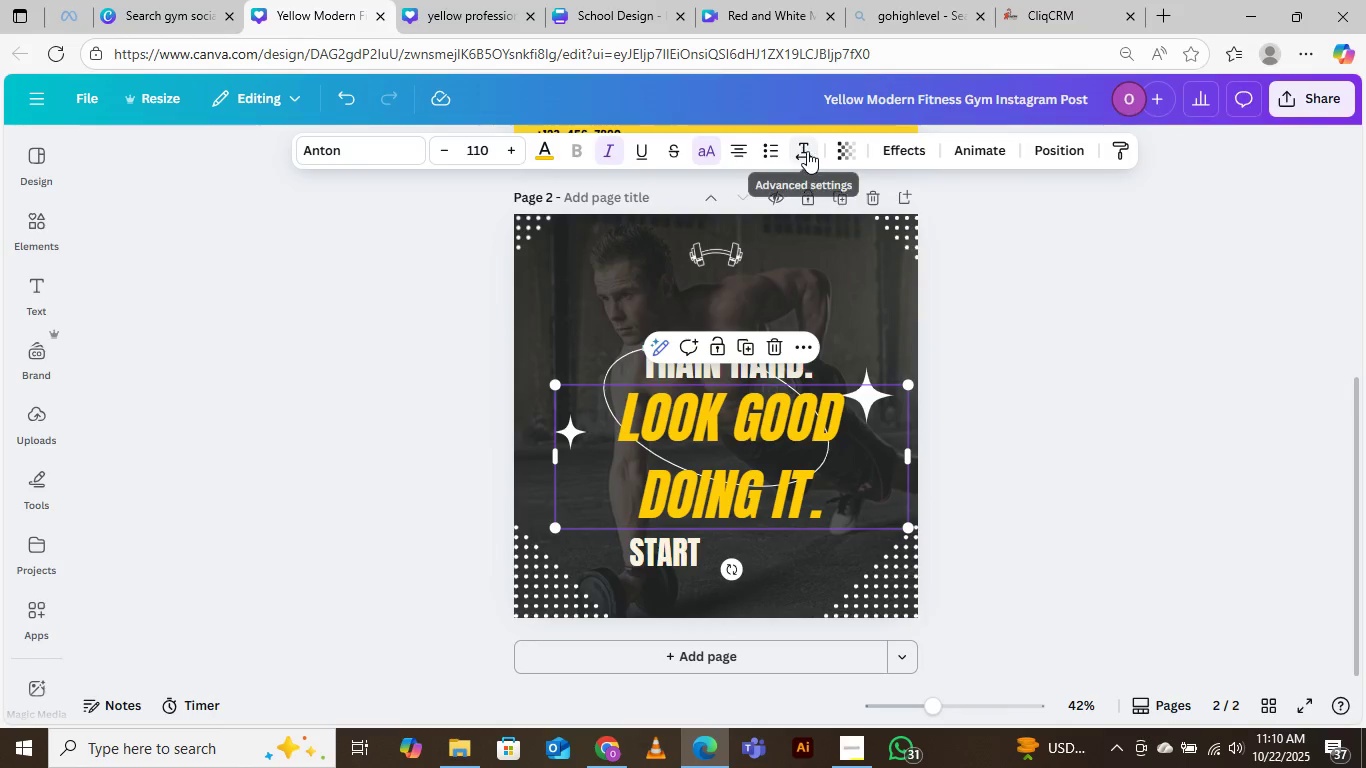 
left_click([808, 151])
 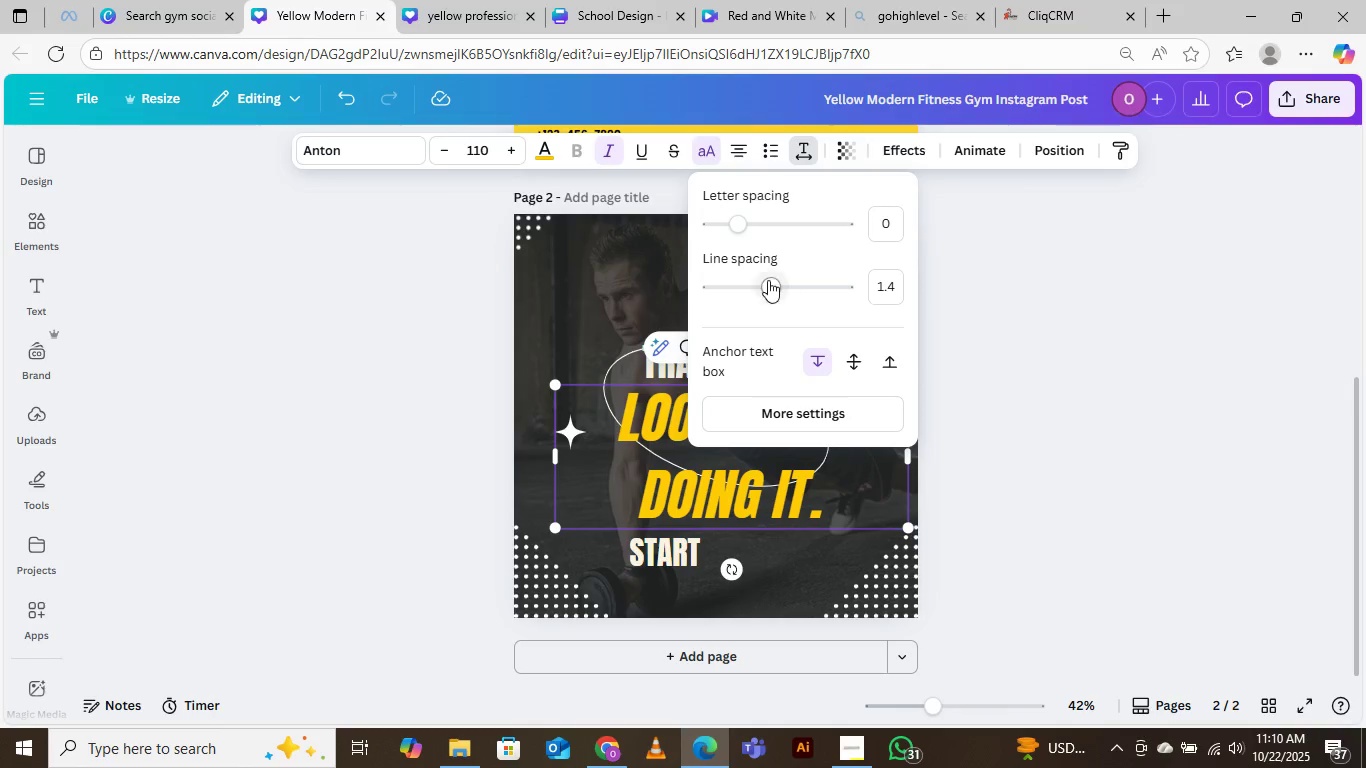 
left_click_drag(start_coordinate=[769, 286], to_coordinate=[750, 289])
 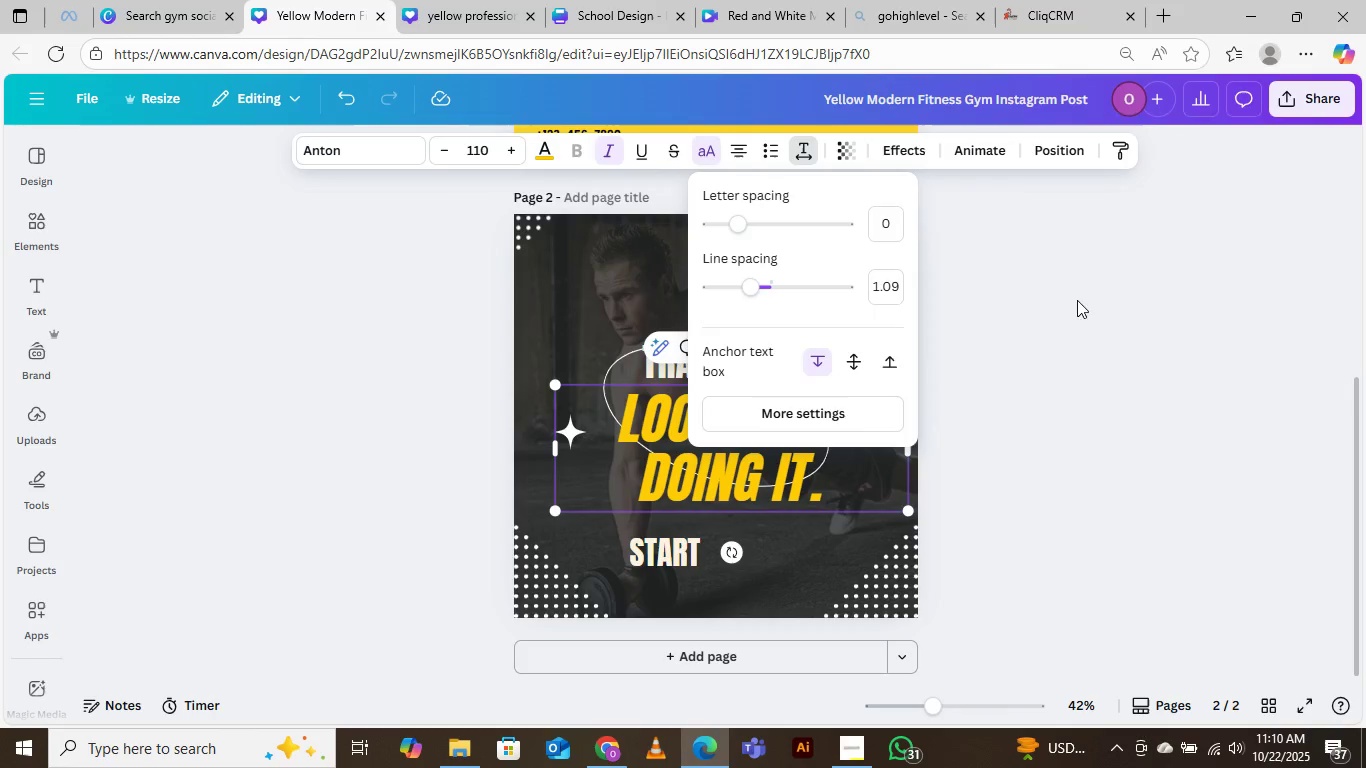 
left_click([1085, 290])
 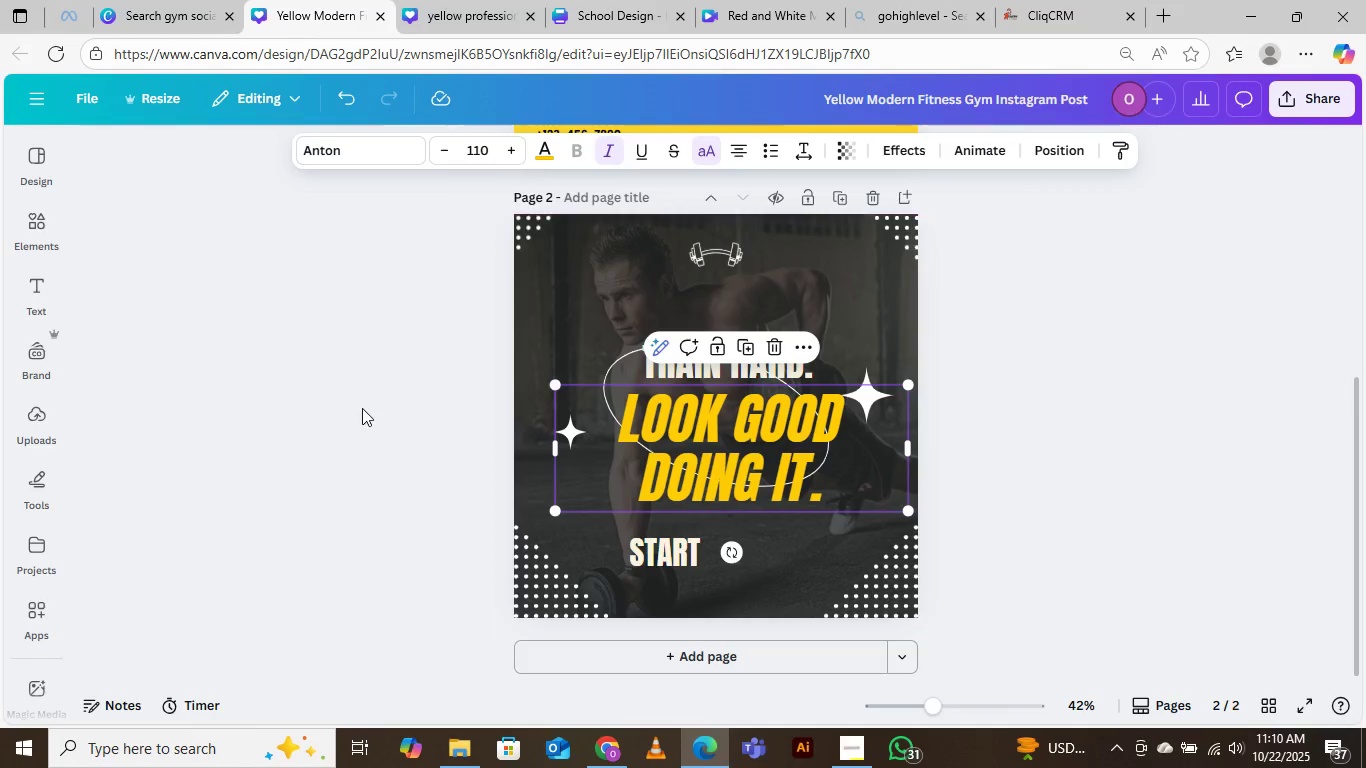 
left_click([323, 349])
 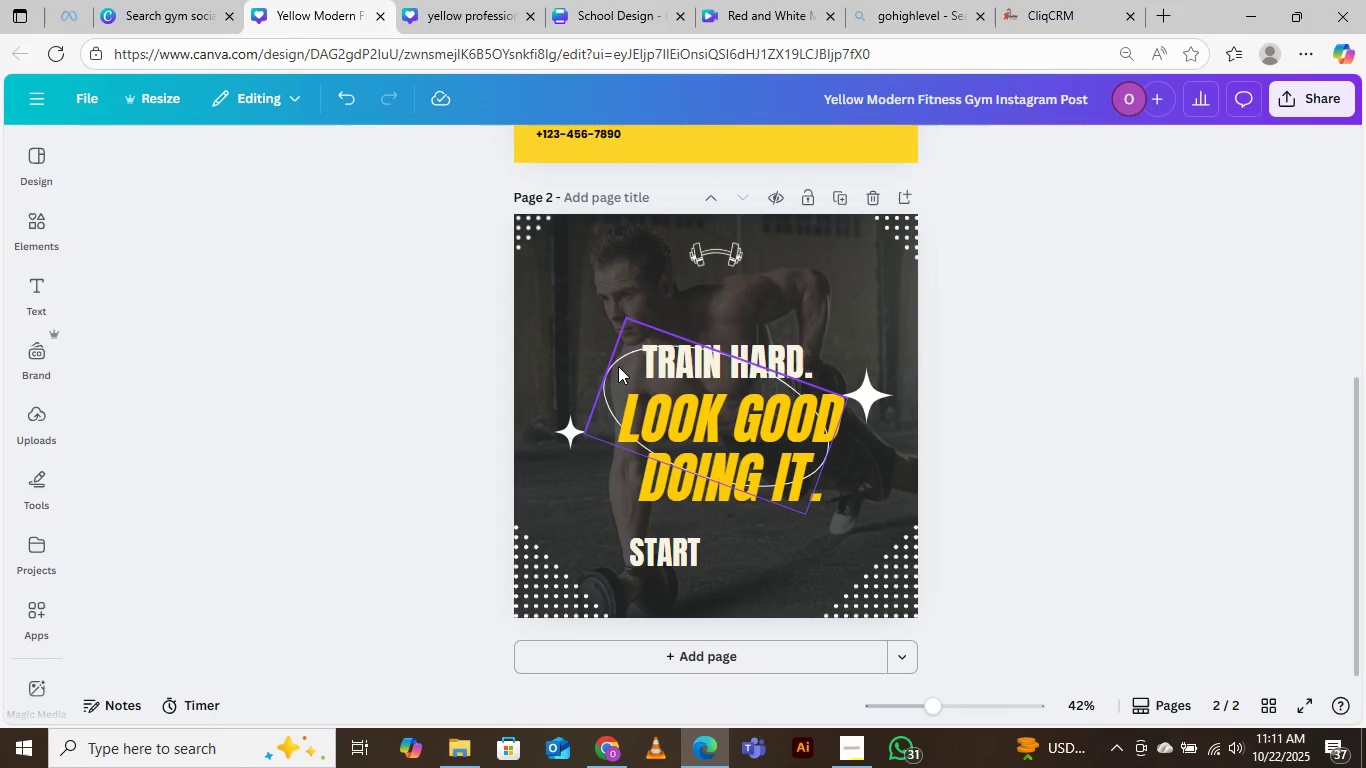 
left_click([618, 366])
 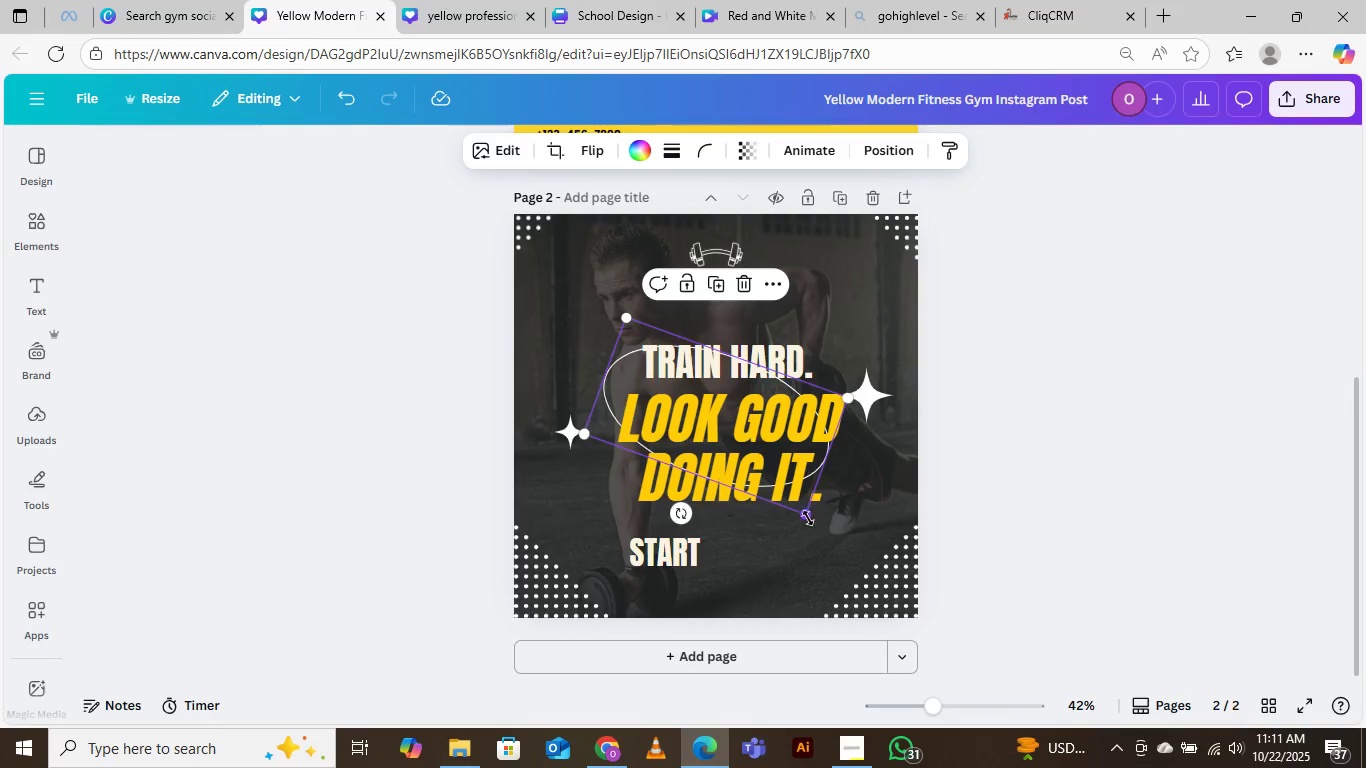 
left_click_drag(start_coordinate=[803, 520], to_coordinate=[849, 531])
 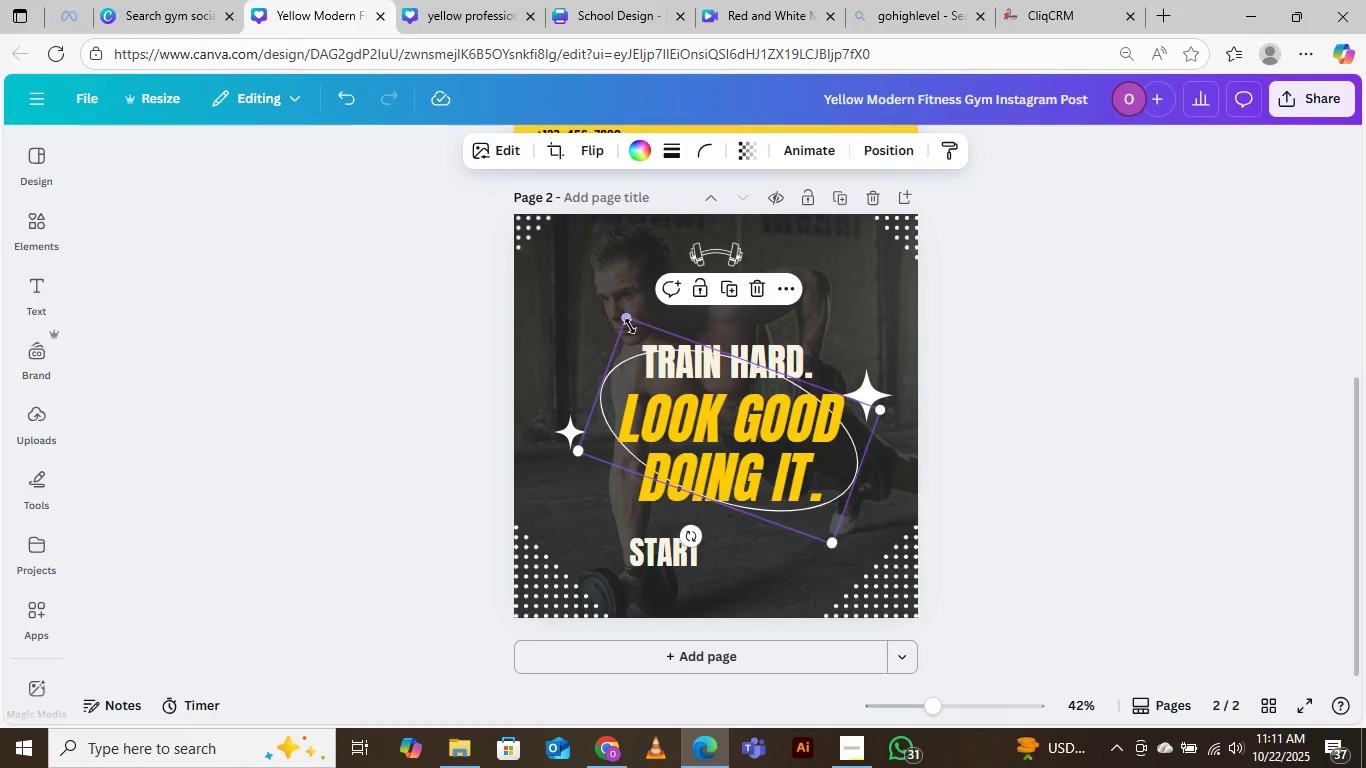 
left_click_drag(start_coordinate=[626, 320], to_coordinate=[614, 306])
 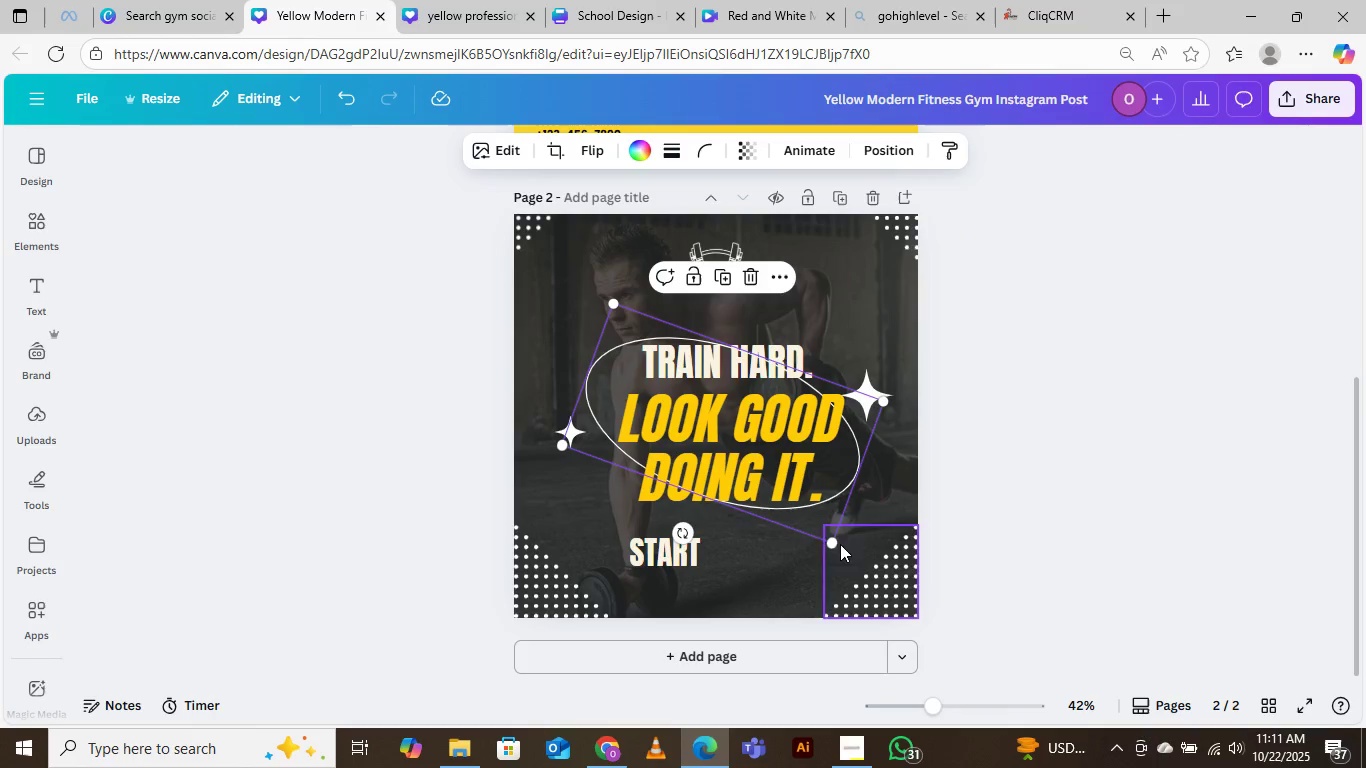 
left_click_drag(start_coordinate=[833, 544], to_coordinate=[843, 535])
 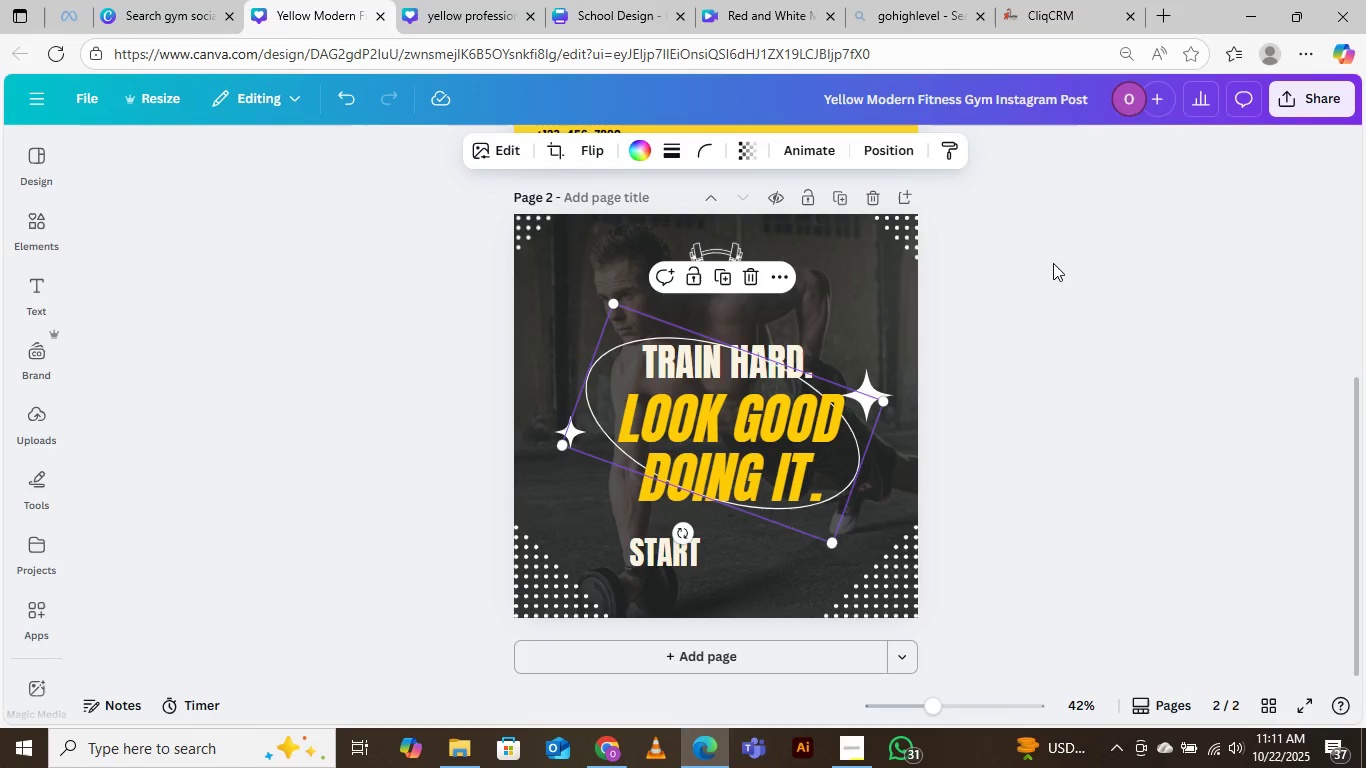 
left_click([1055, 262])
 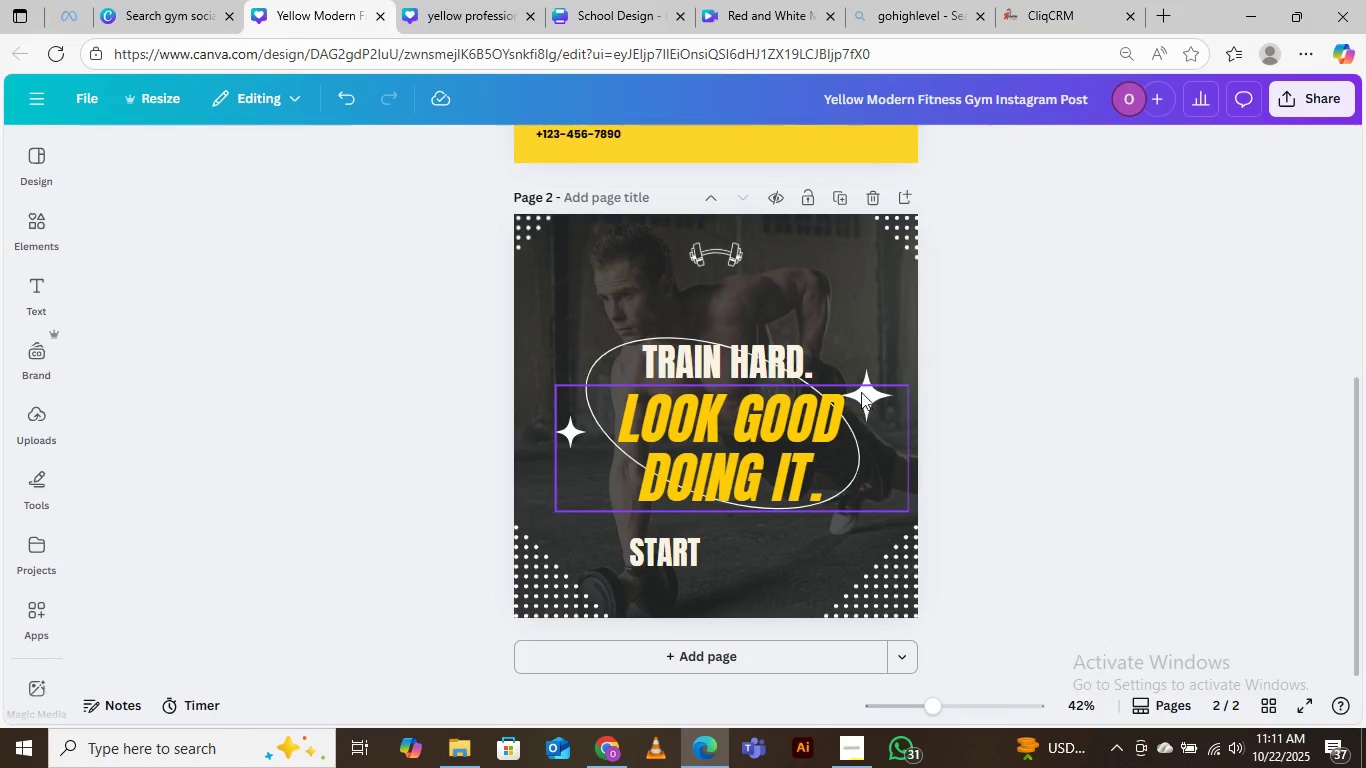 
left_click_drag(start_coordinate=[861, 378], to_coordinate=[863, 268])
 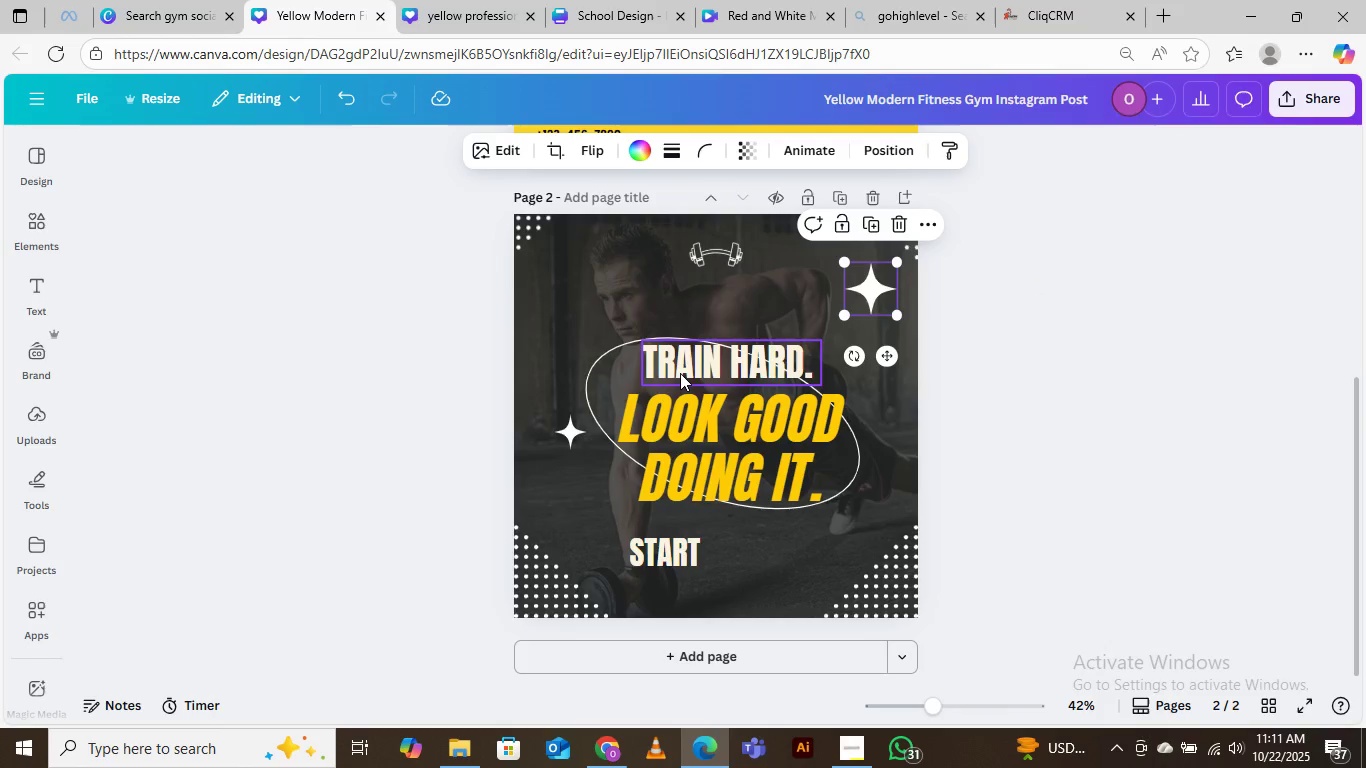 
left_click([688, 424])
 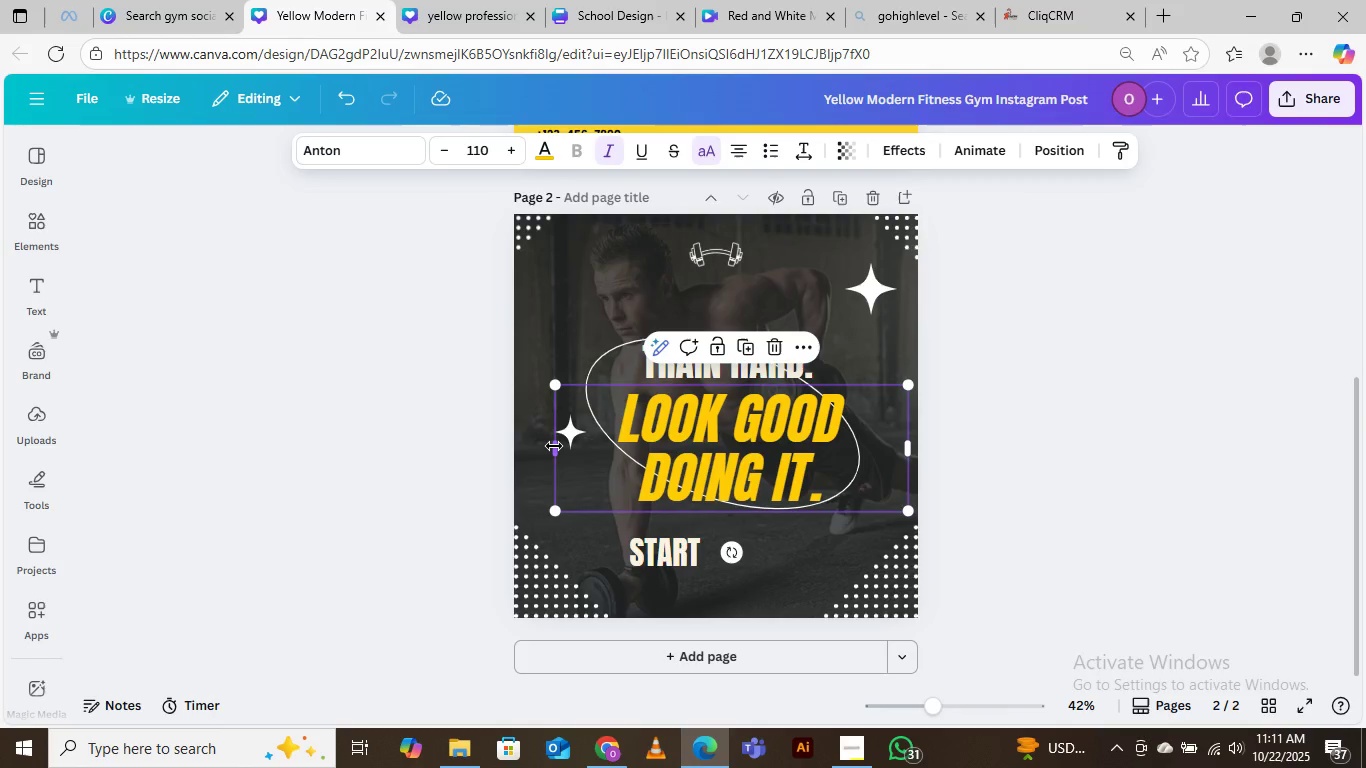 
left_click_drag(start_coordinate=[554, 447], to_coordinate=[597, 445])
 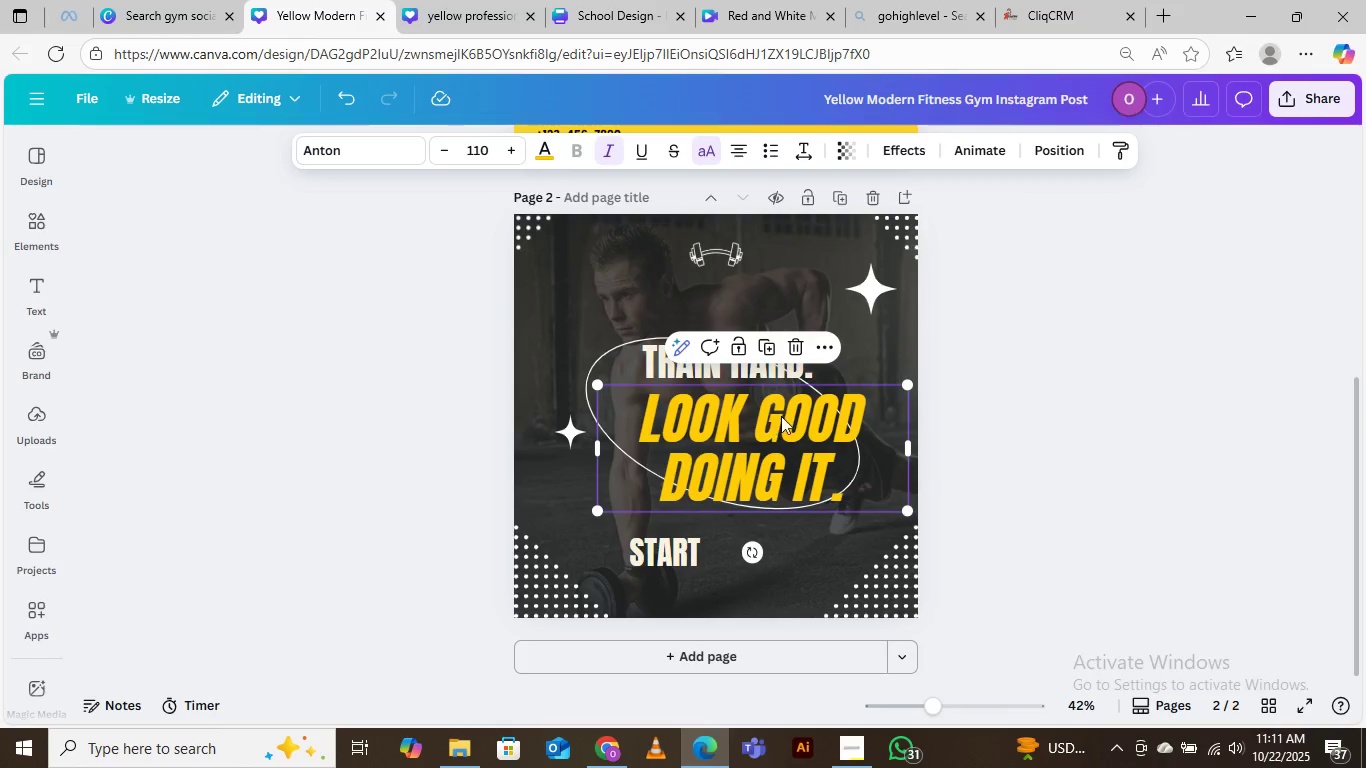 
left_click_drag(start_coordinate=[782, 416], to_coordinate=[763, 417])
 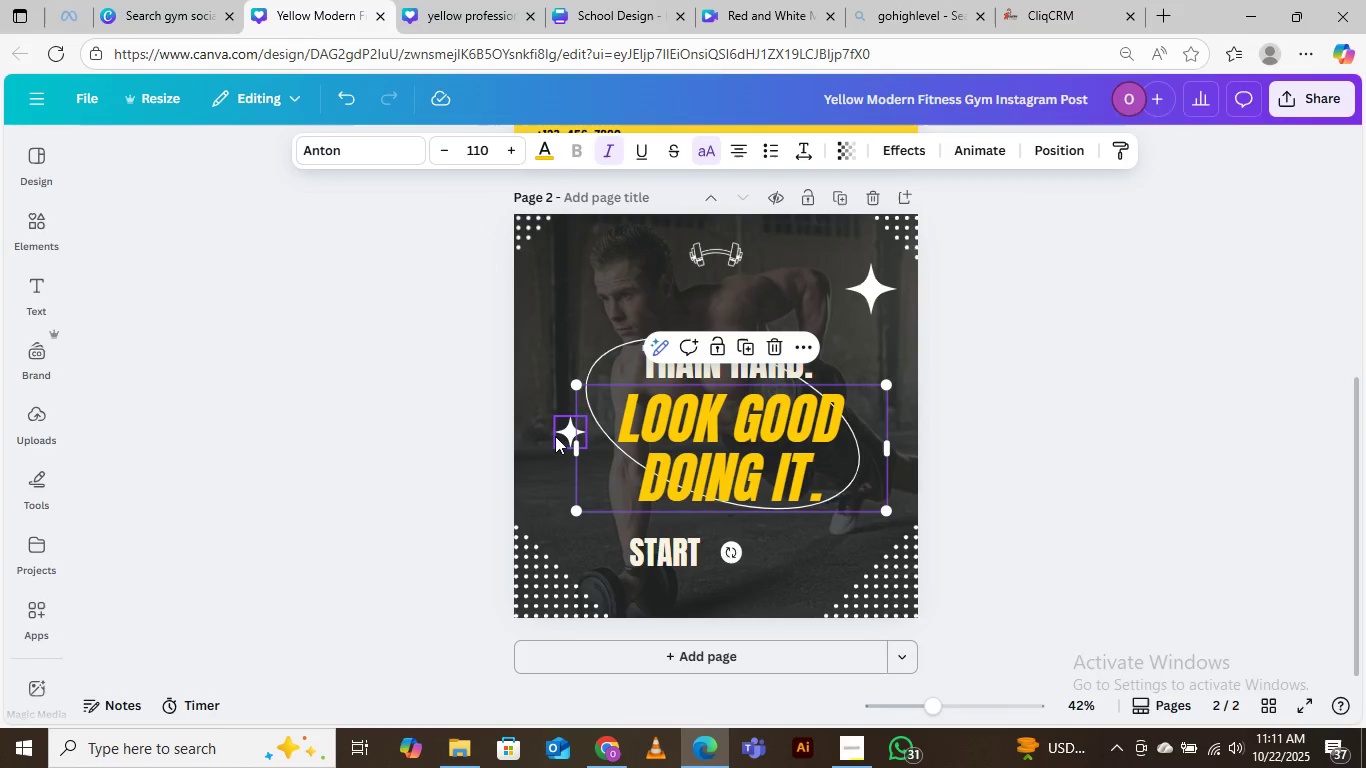 
left_click([555, 436])
 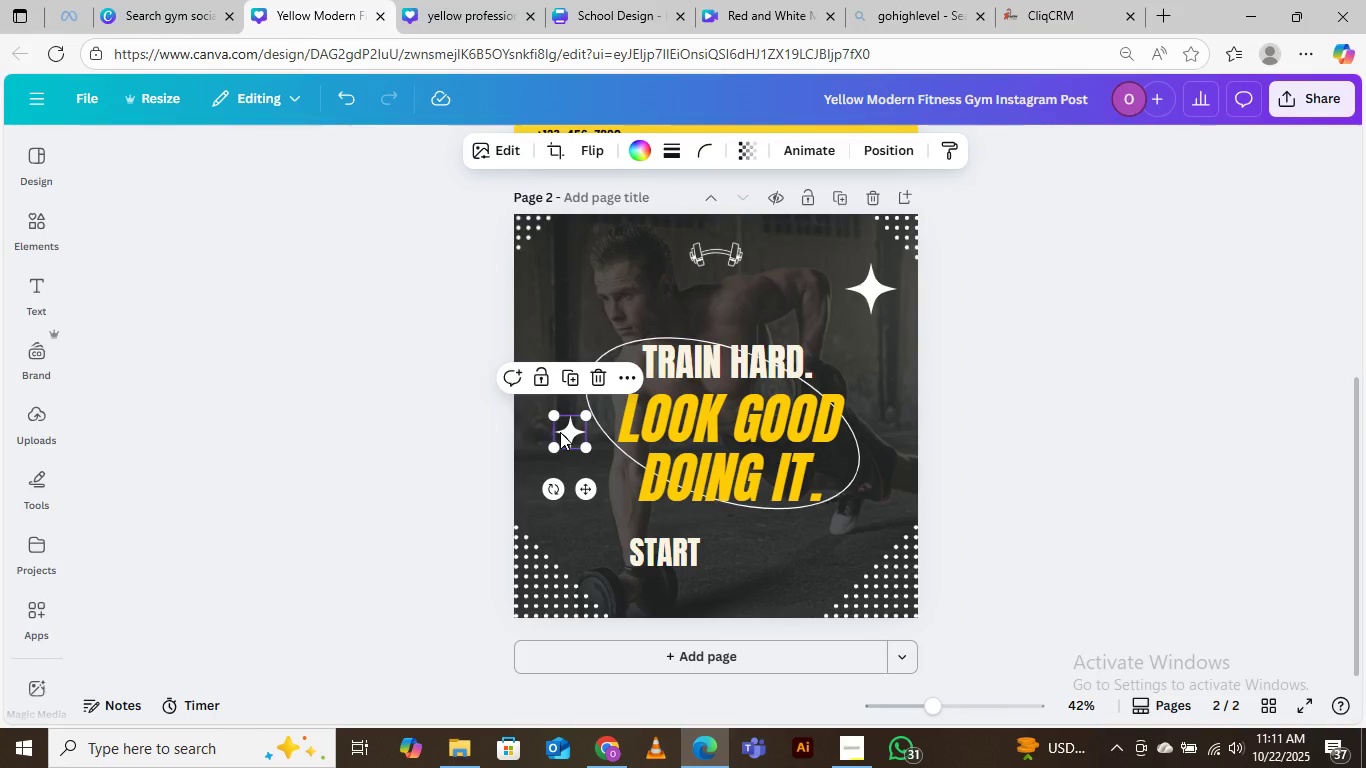 
left_click_drag(start_coordinate=[560, 432], to_coordinate=[557, 520])
 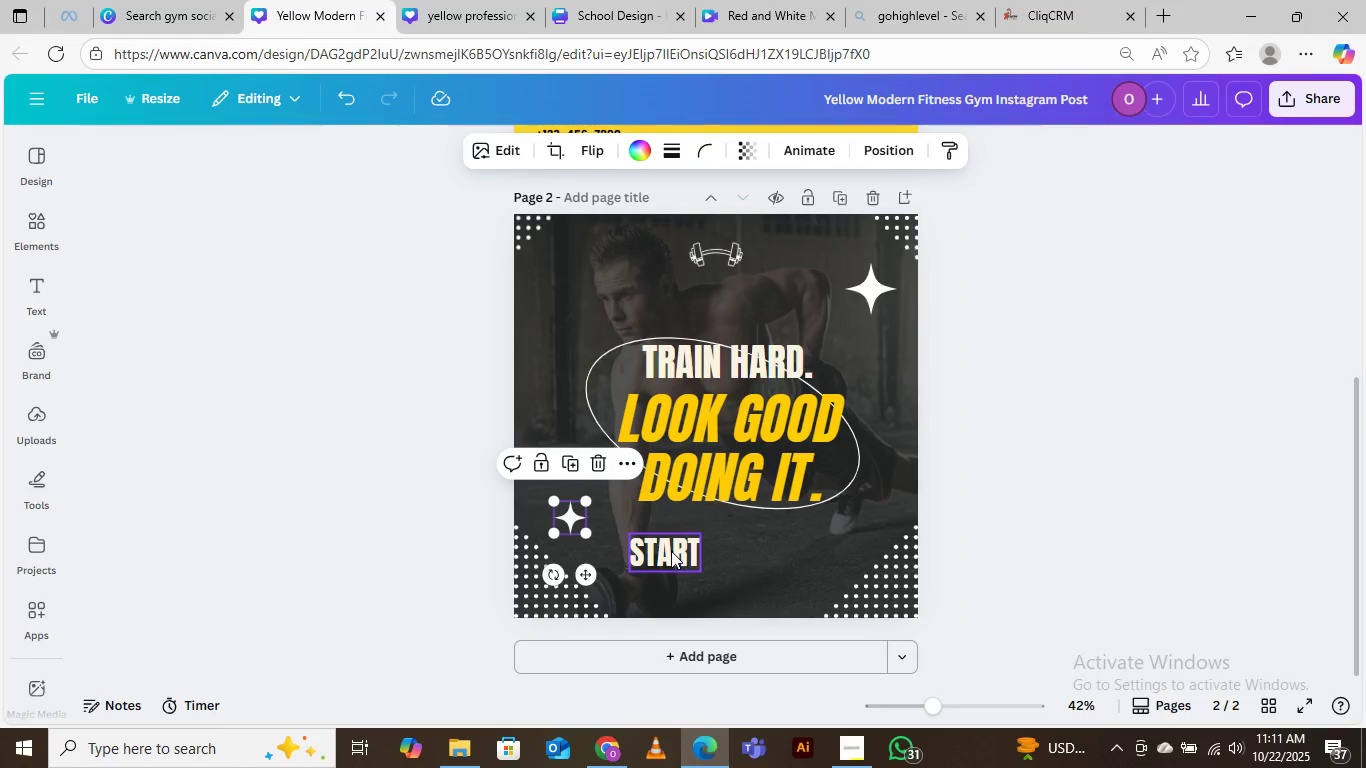 
left_click_drag(start_coordinate=[672, 553], to_coordinate=[564, 321])
 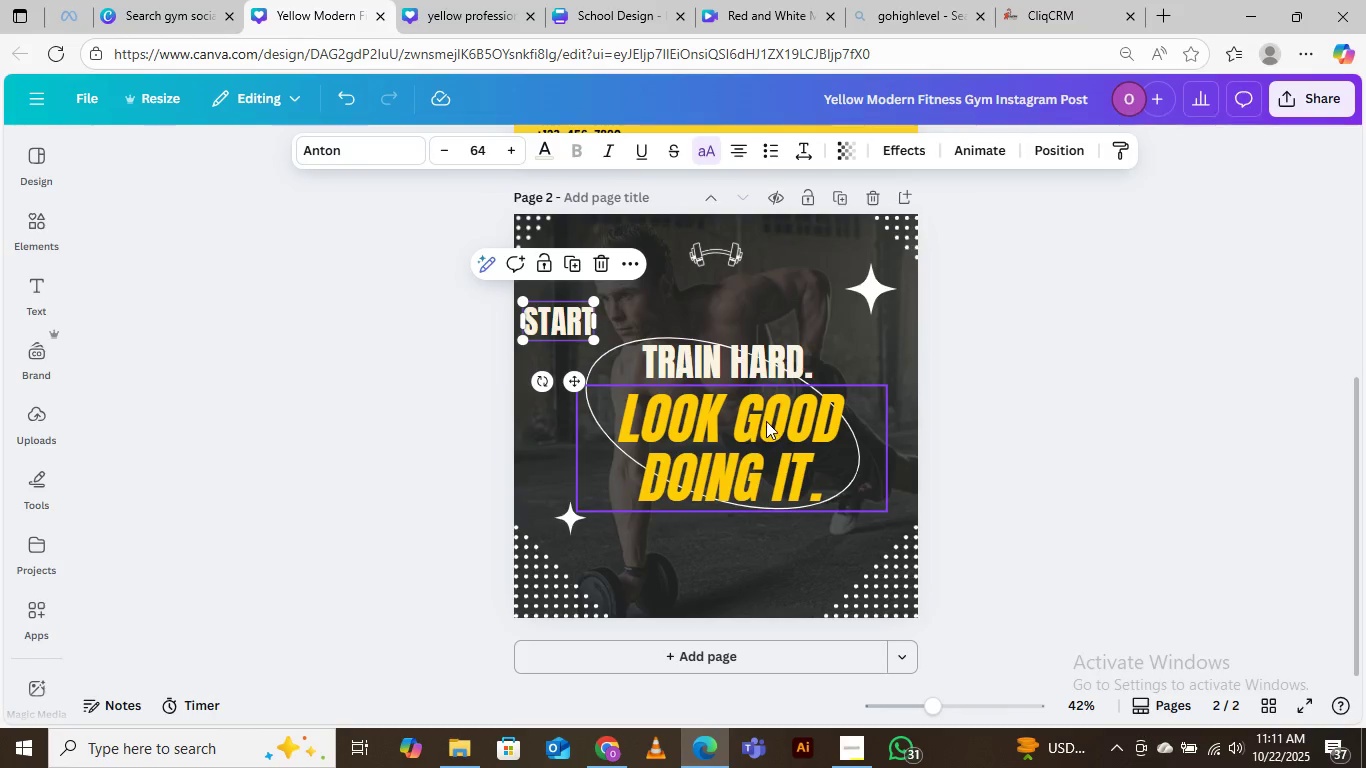 
scroll: coordinate [730, 382], scroll_direction: up, amount: 3.0
 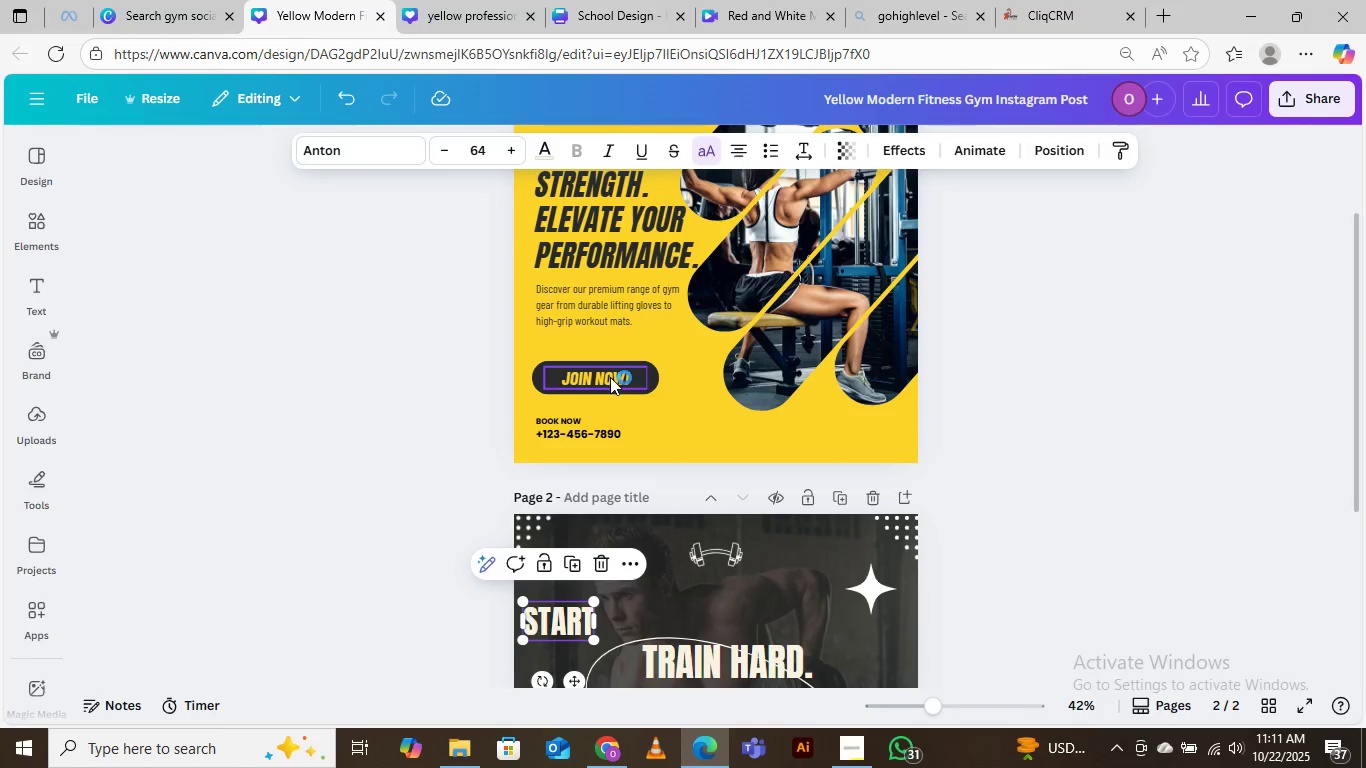 
left_click([610, 377])
 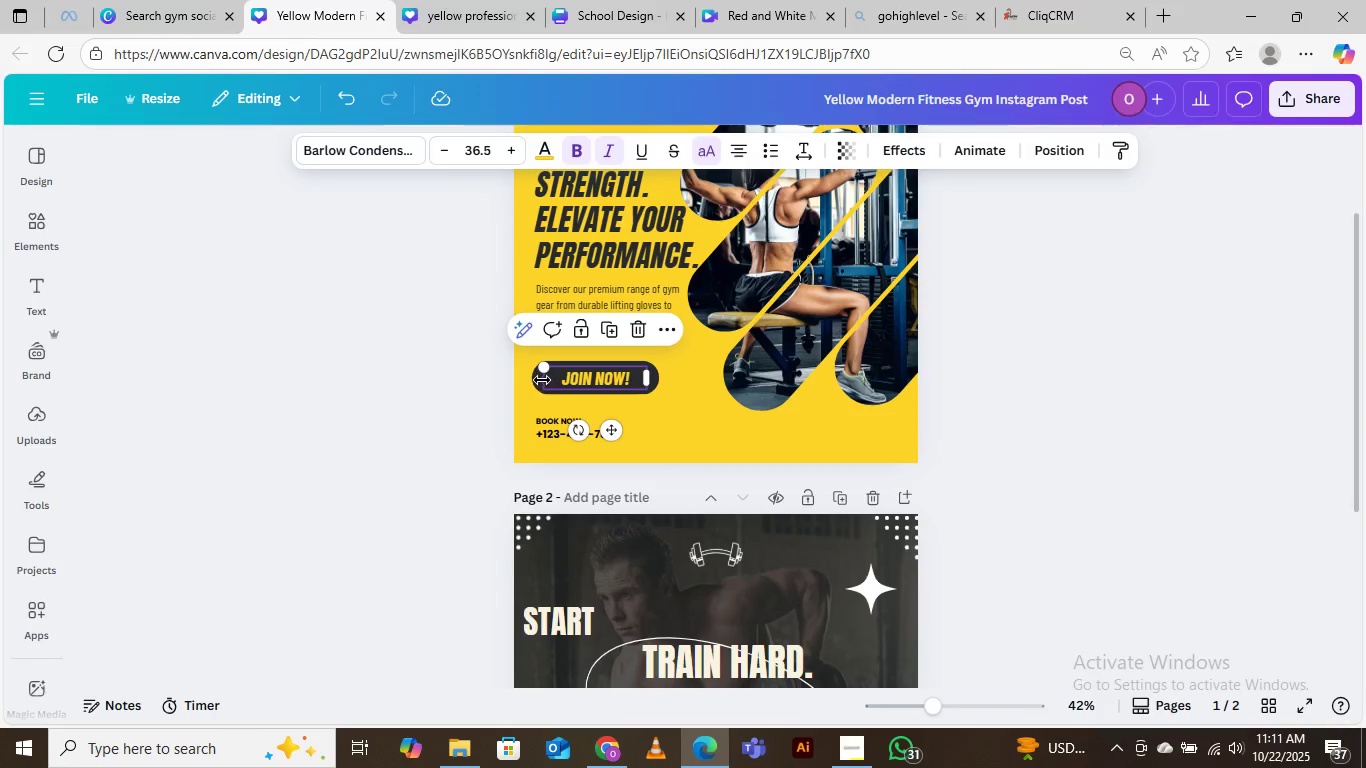 
left_click([429, 371])
 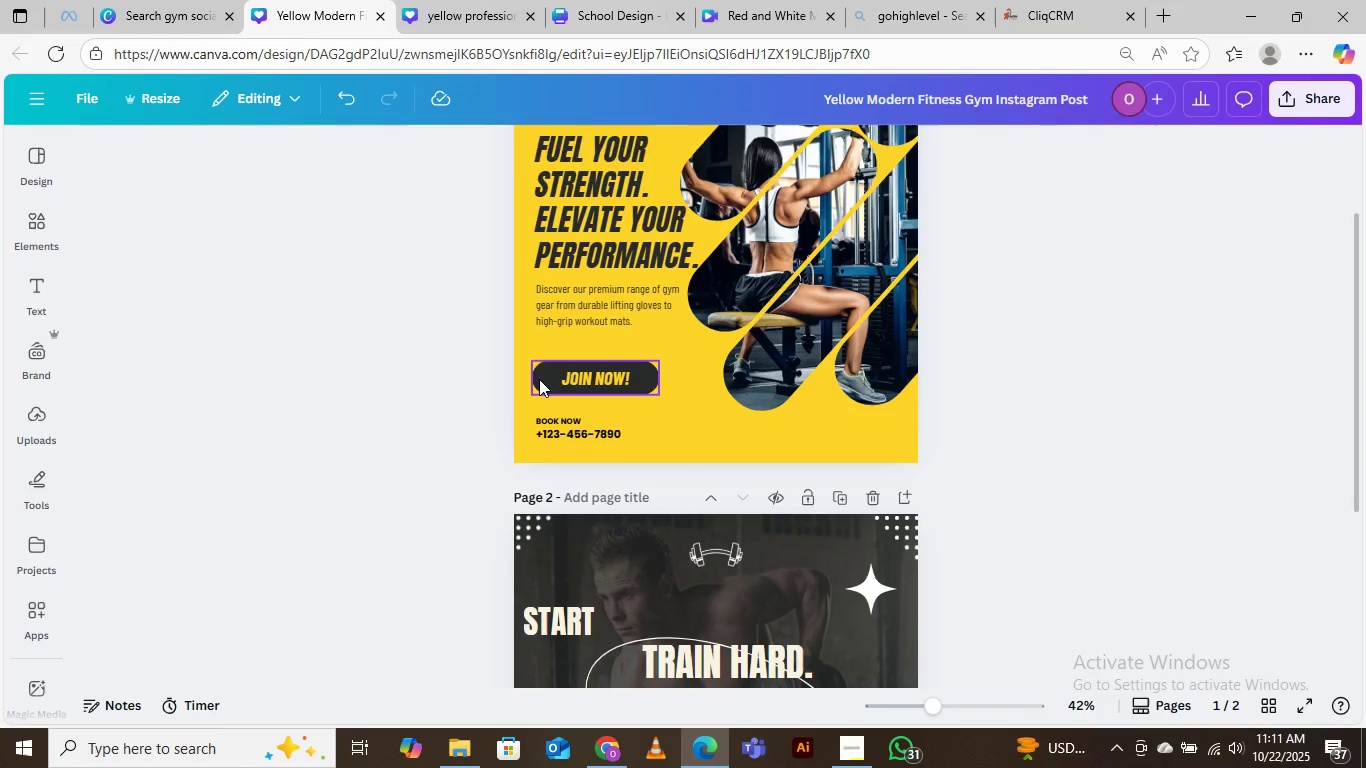 
left_click([539, 379])
 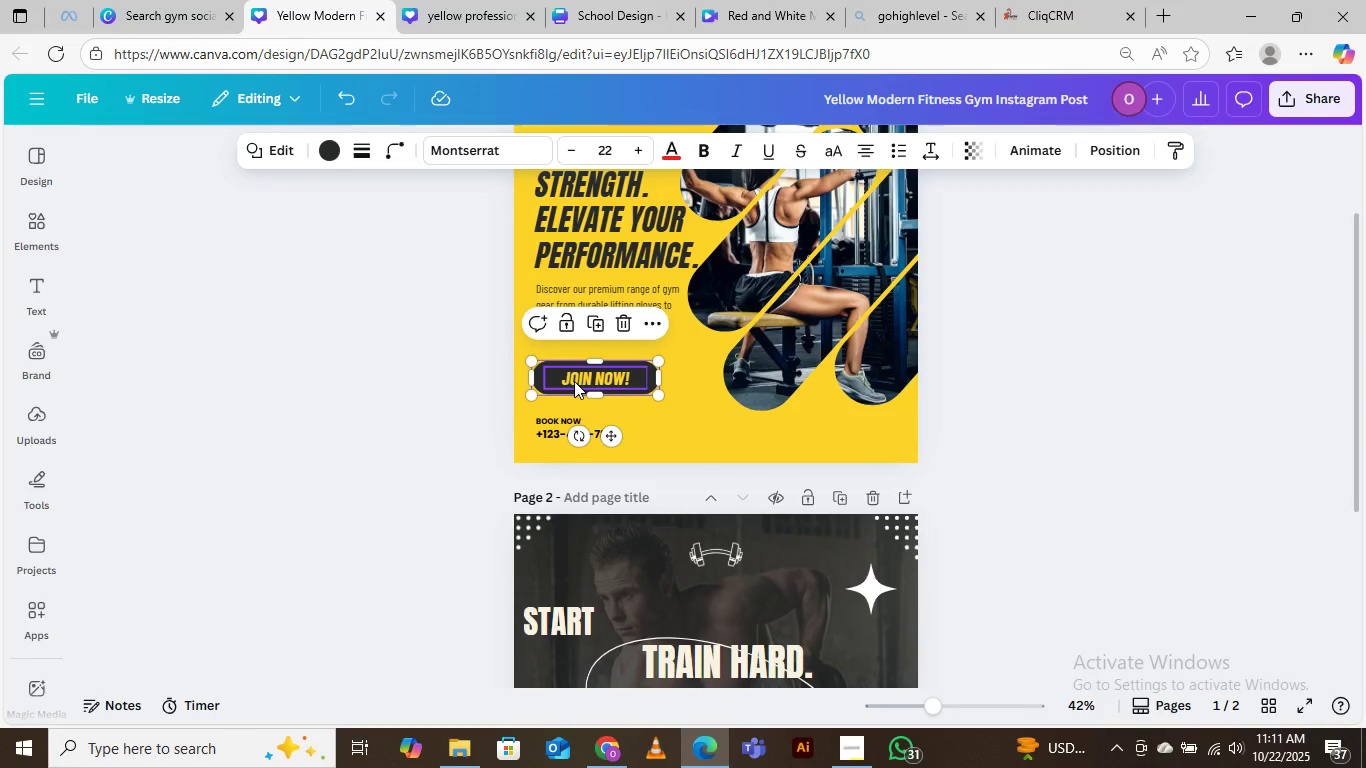 
hold_key(key=ShiftLeft, duration=0.58)
left_click([574, 381])
 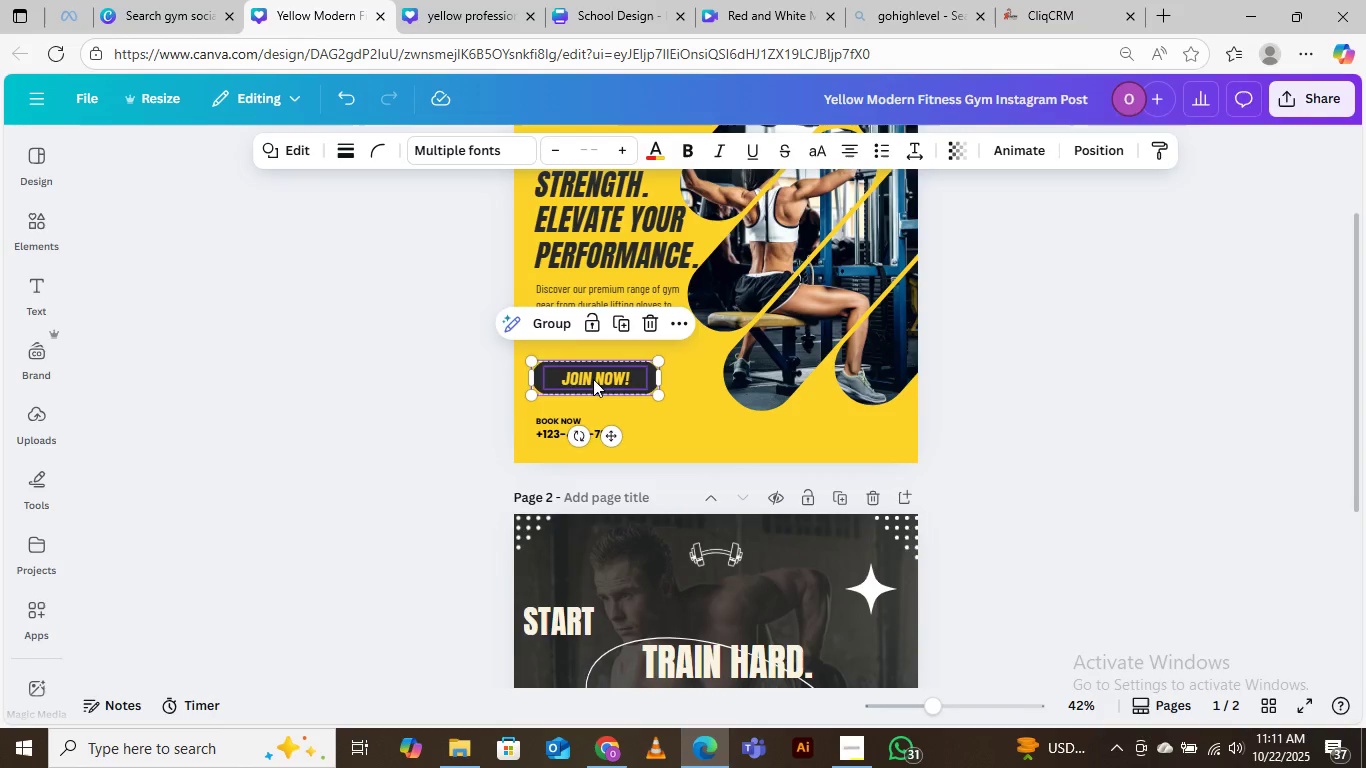 
hold_key(key=AltLeft, duration=1.18)
left_click_drag(start_coordinate=[593, 378], to_coordinate=[691, 614])
 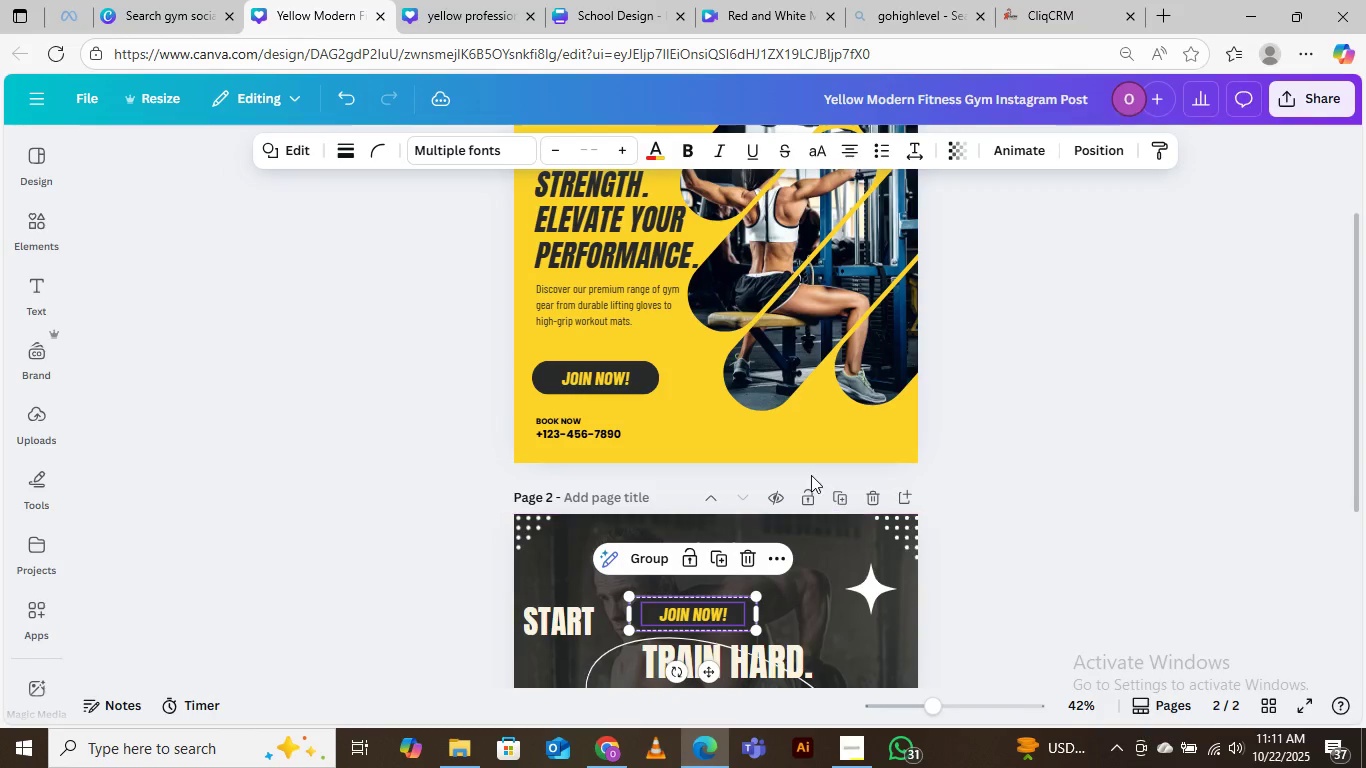 
scroll: coordinate [809, 474], scroll_direction: down, amount: 4.0
 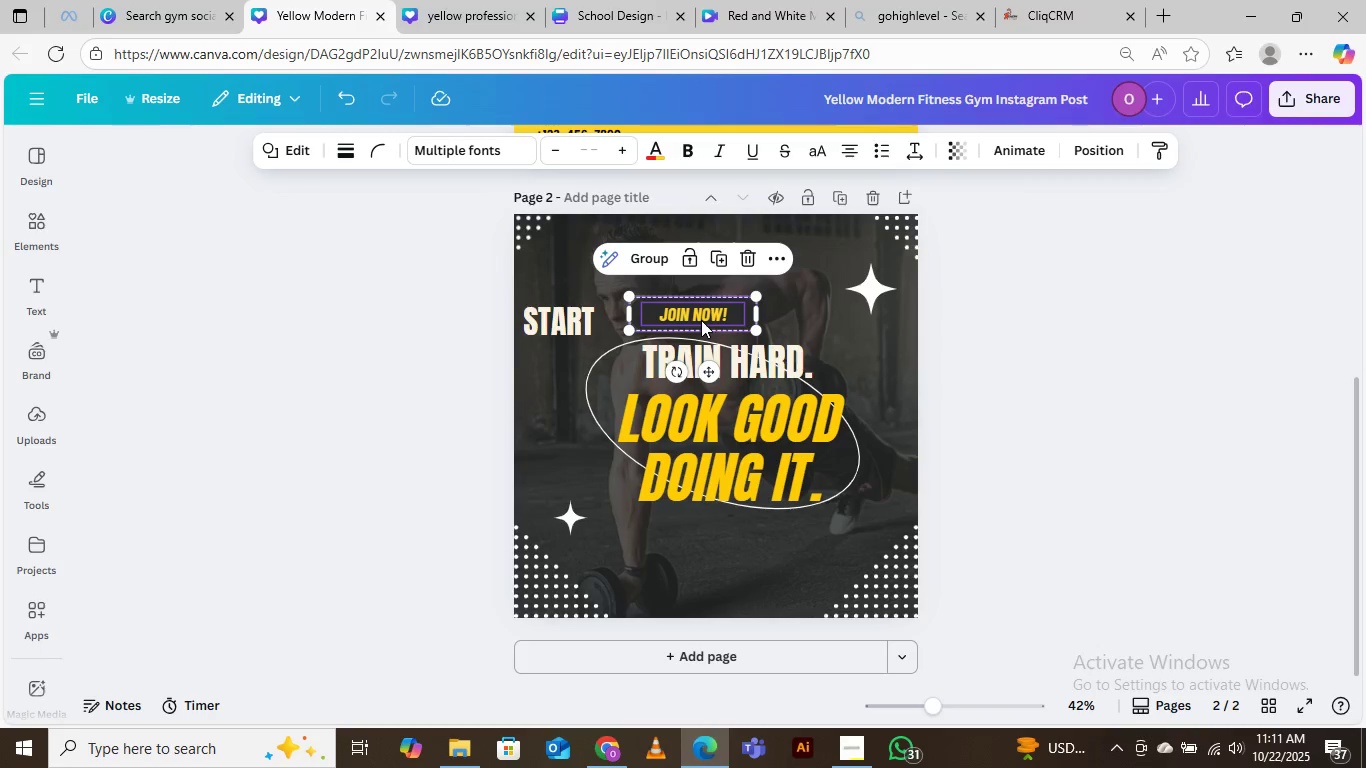 
left_click_drag(start_coordinate=[698, 318], to_coordinate=[737, 556])
 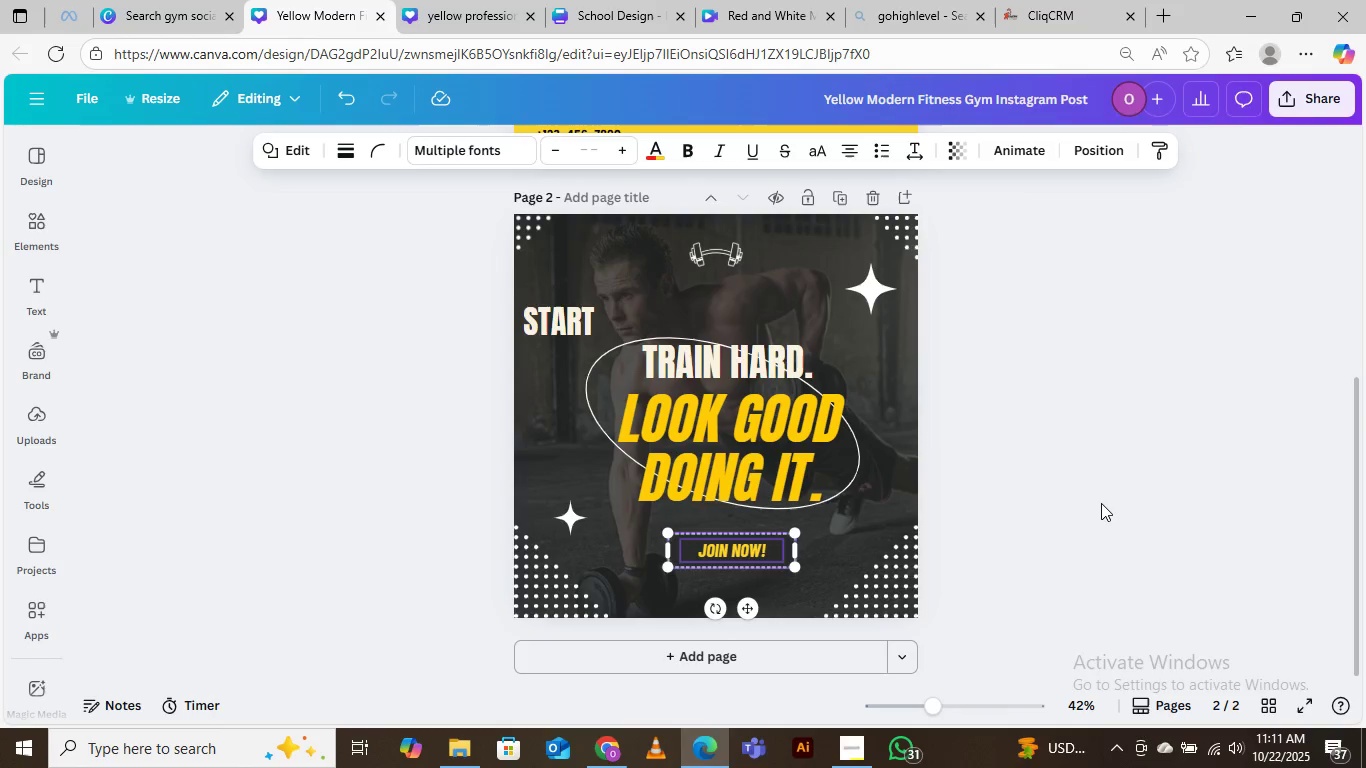 
left_click([1101, 502])
 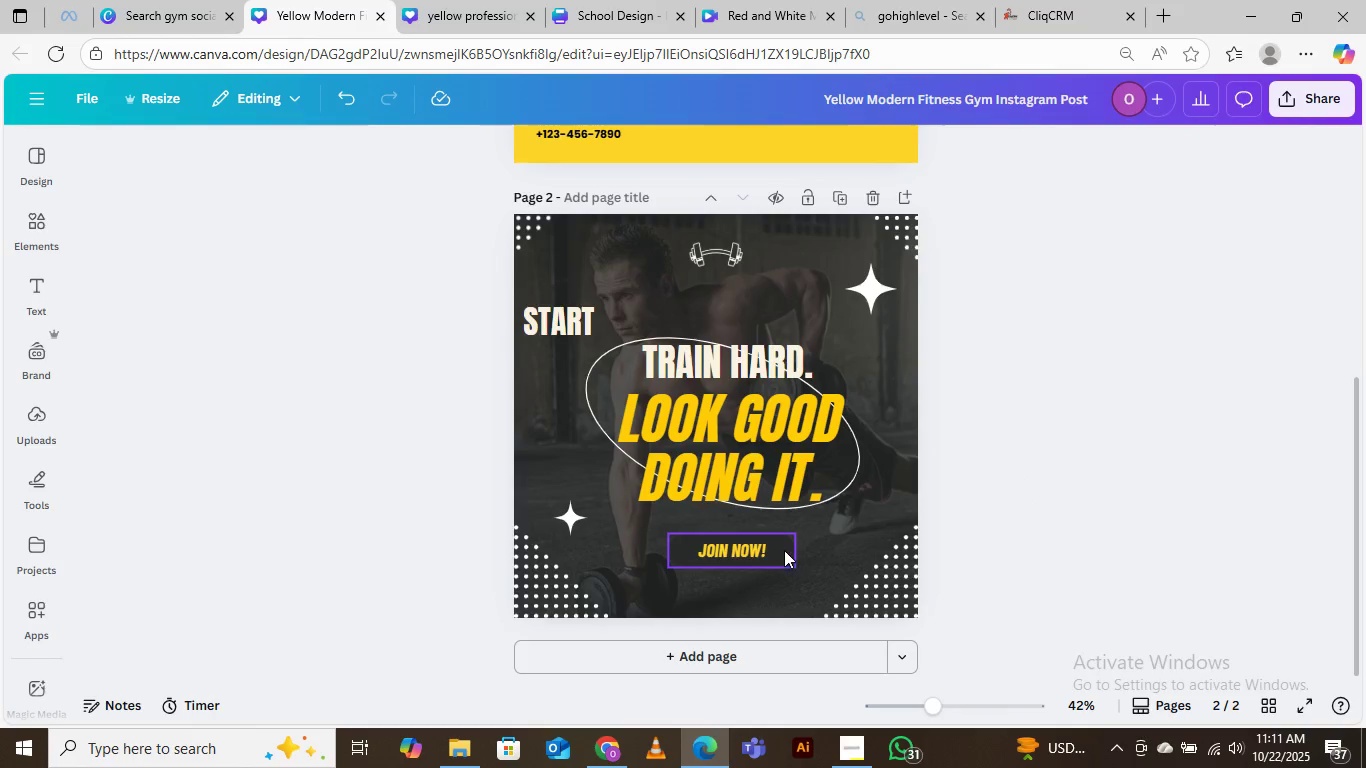 
left_click([782, 550])
 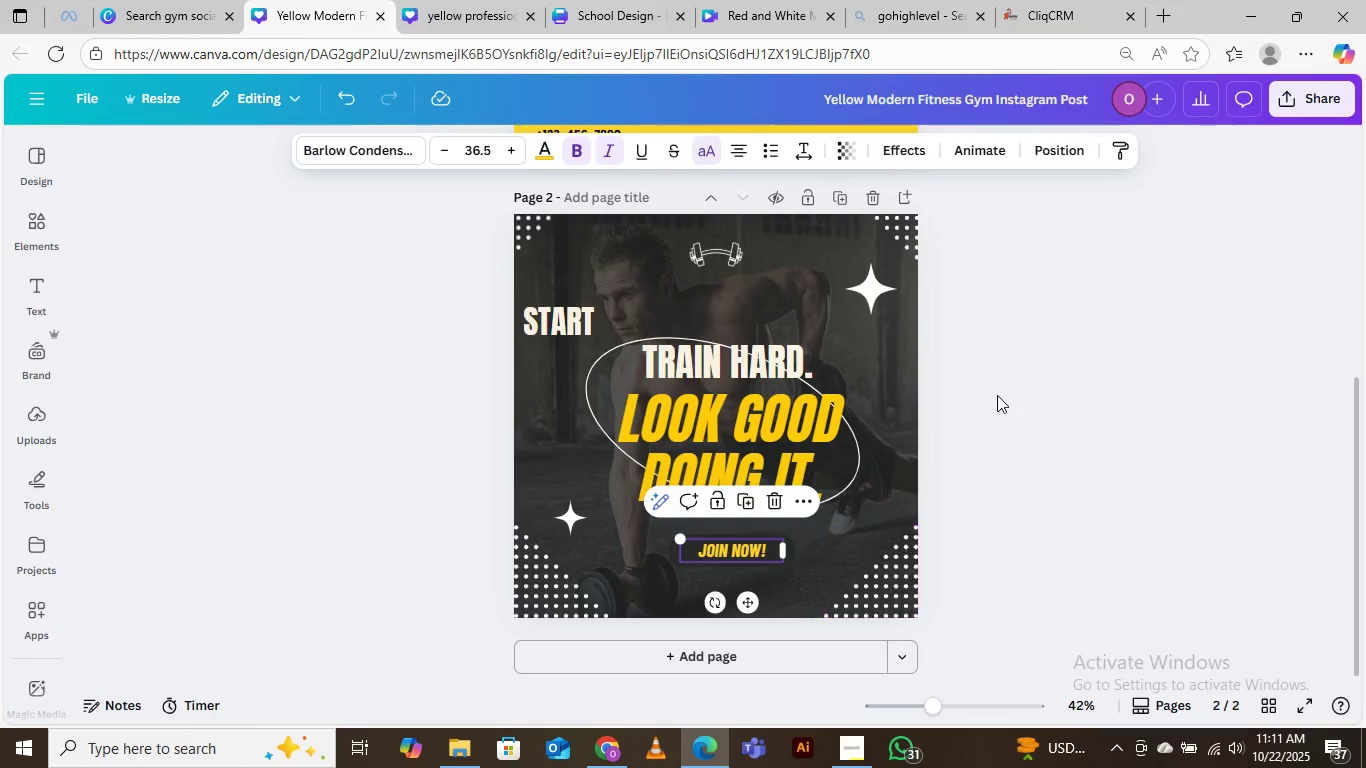 
left_click([1033, 343])
 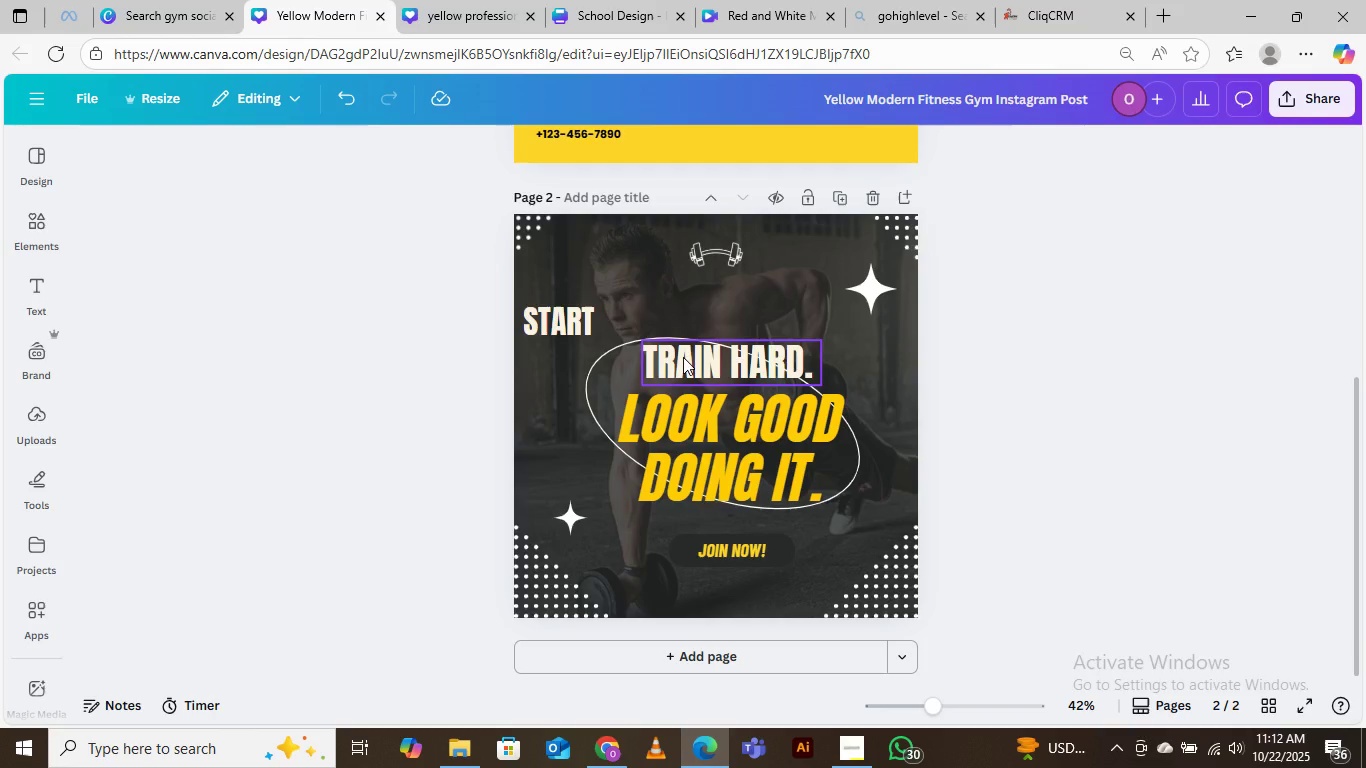 
wait(32.82)
 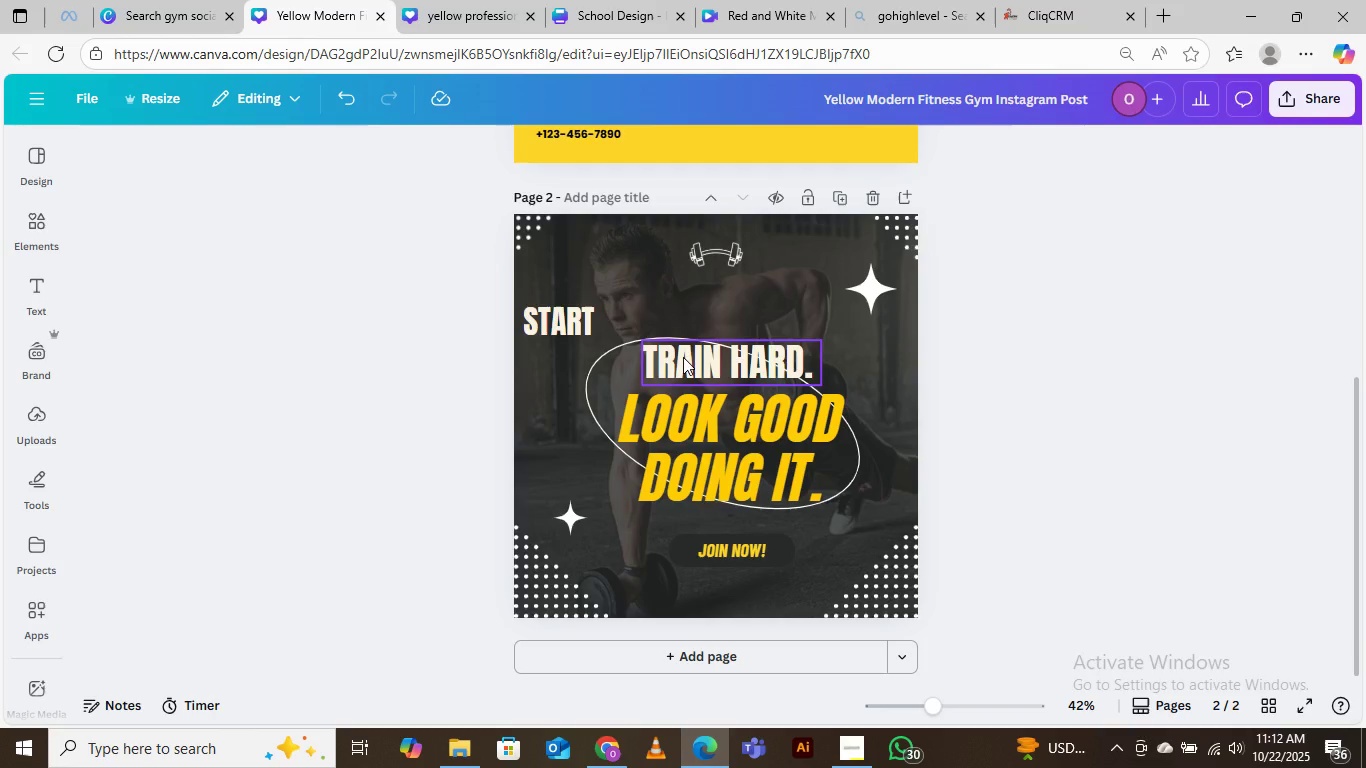 
left_click([784, 552])
 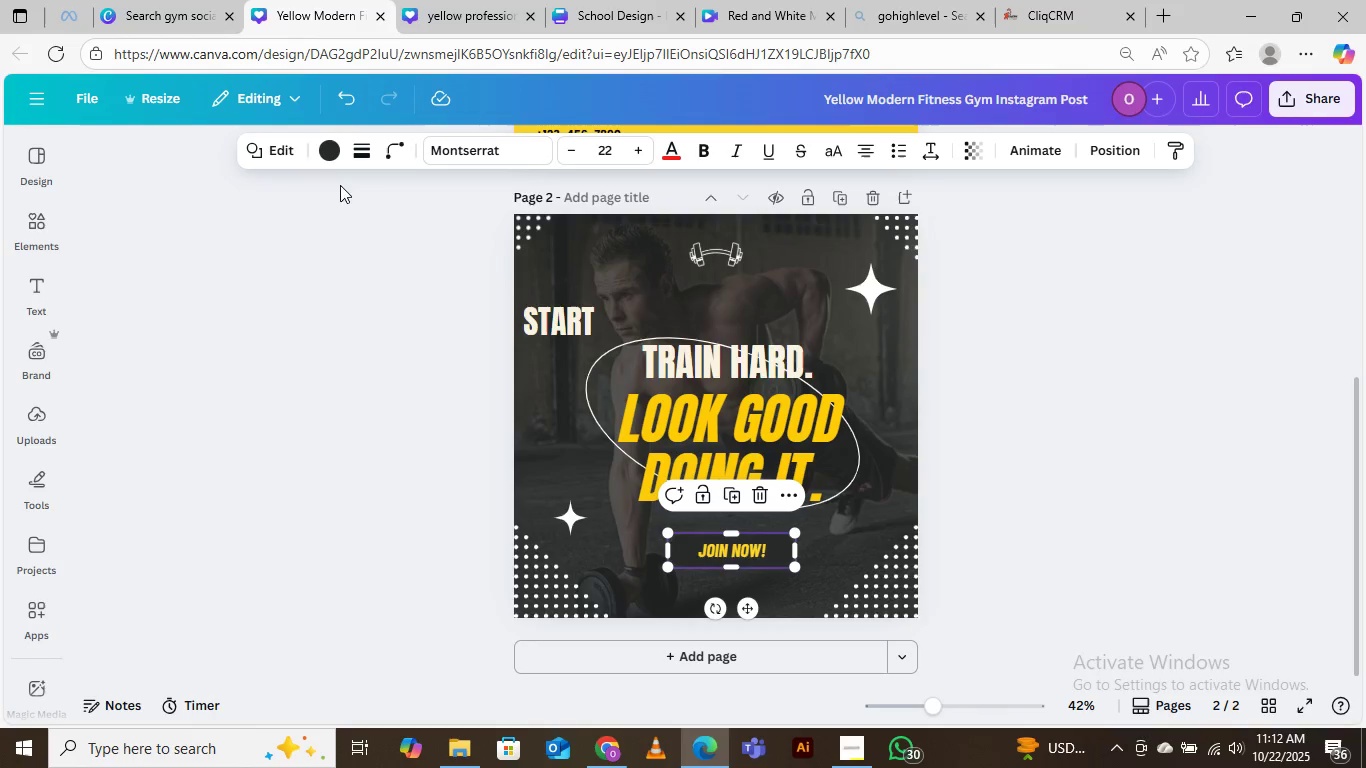 
mouse_move([368, 186])
 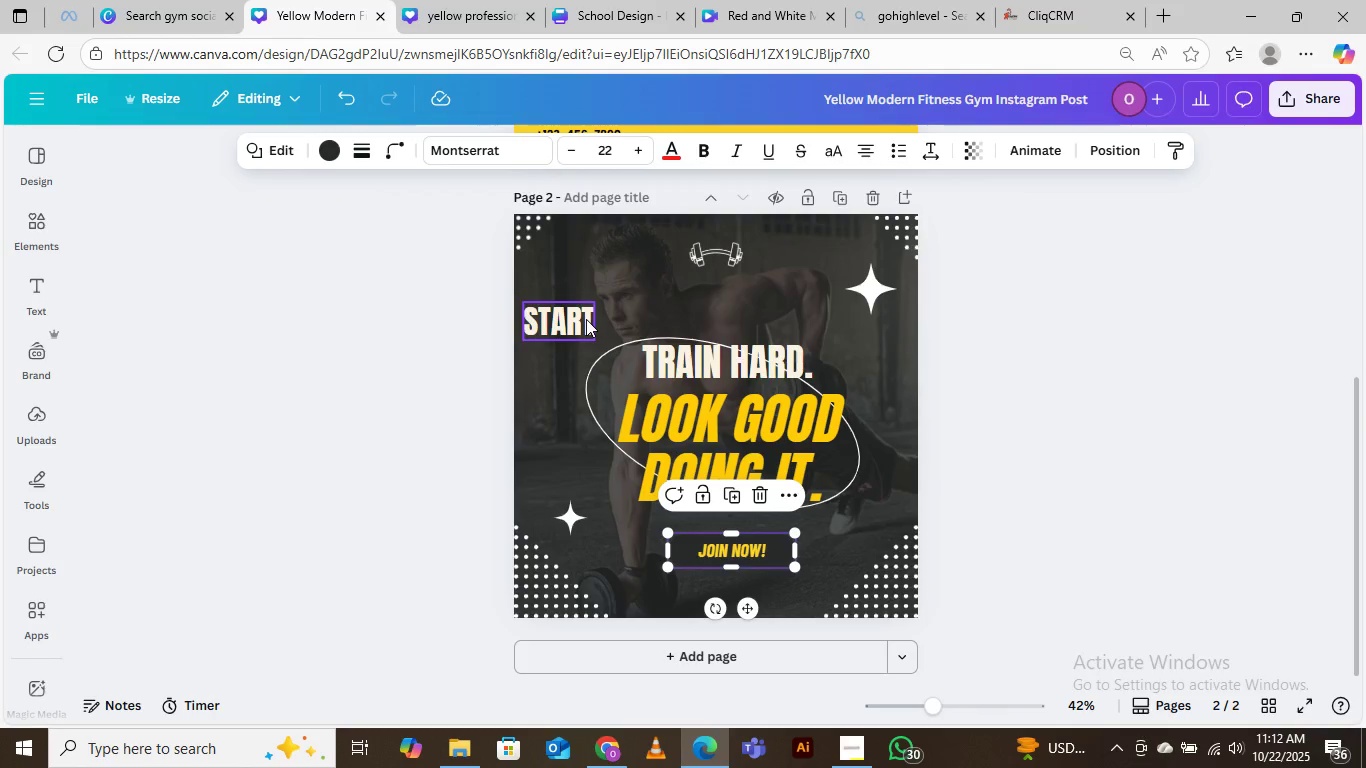 
left_click_drag(start_coordinate=[586, 319], to_coordinate=[607, 299])
 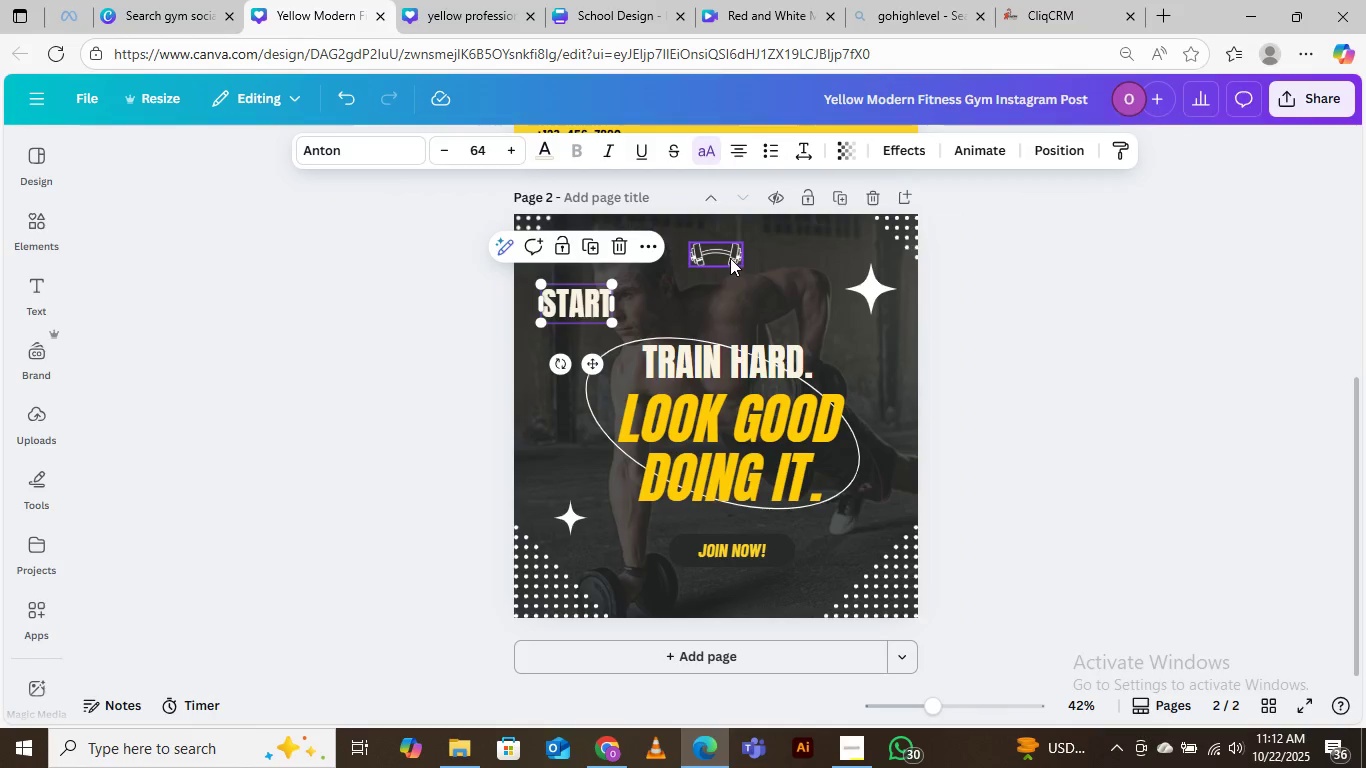 
left_click_drag(start_coordinate=[730, 258], to_coordinate=[750, 262])
 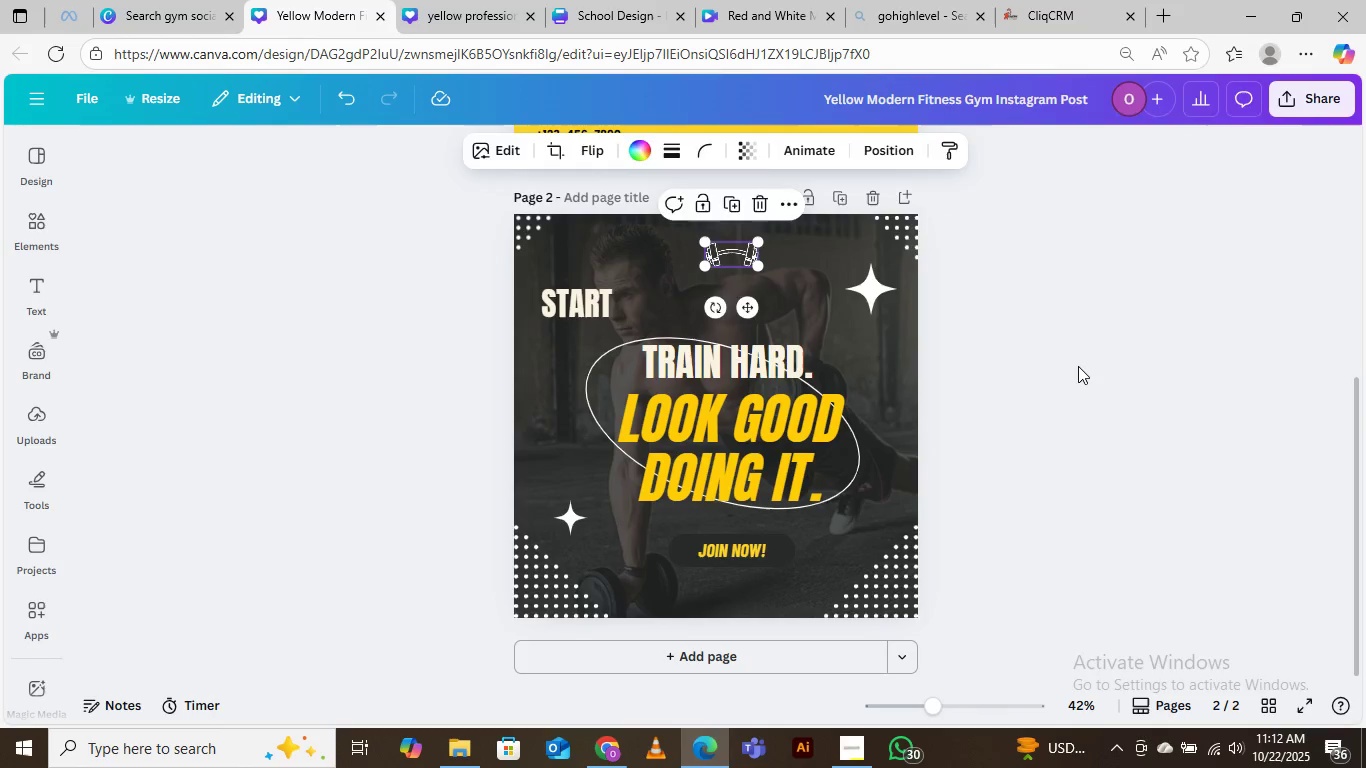 
left_click([1078, 366])
 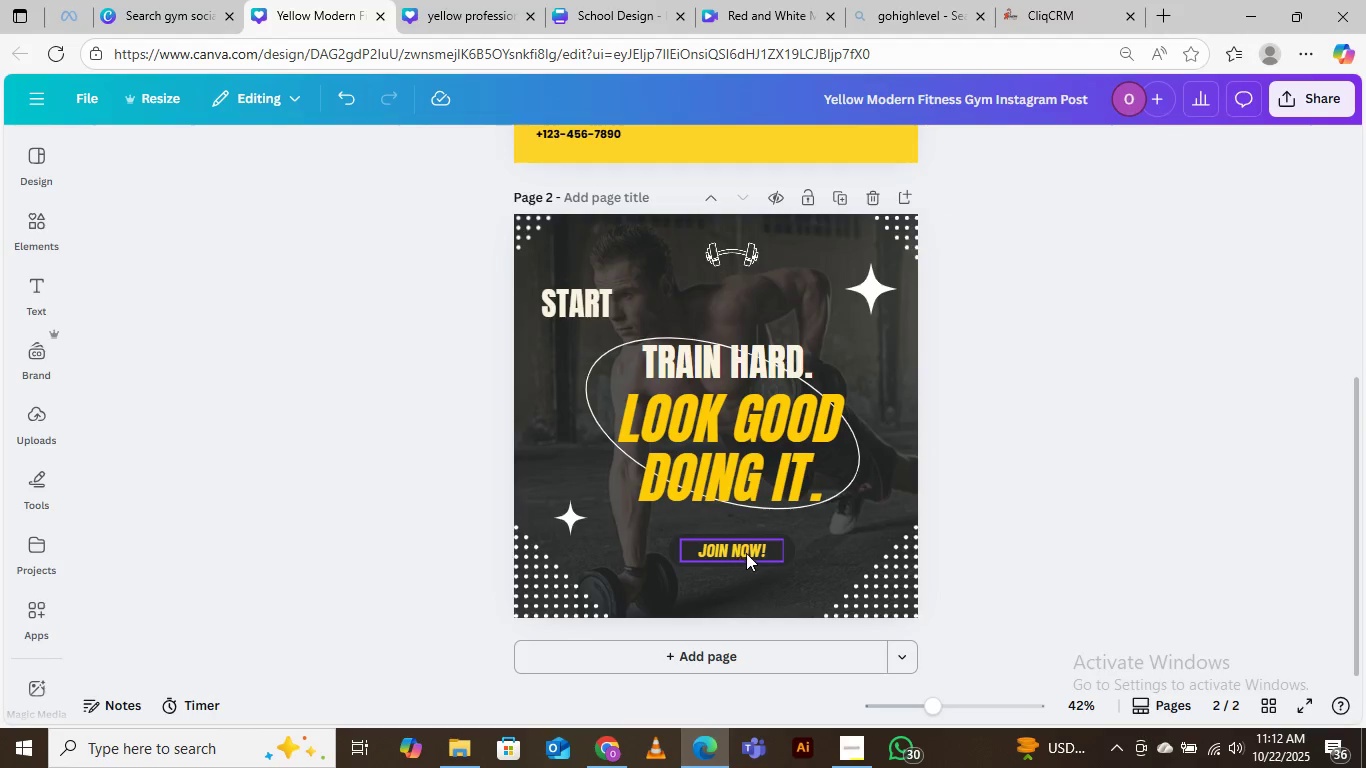 
left_click([789, 551])
 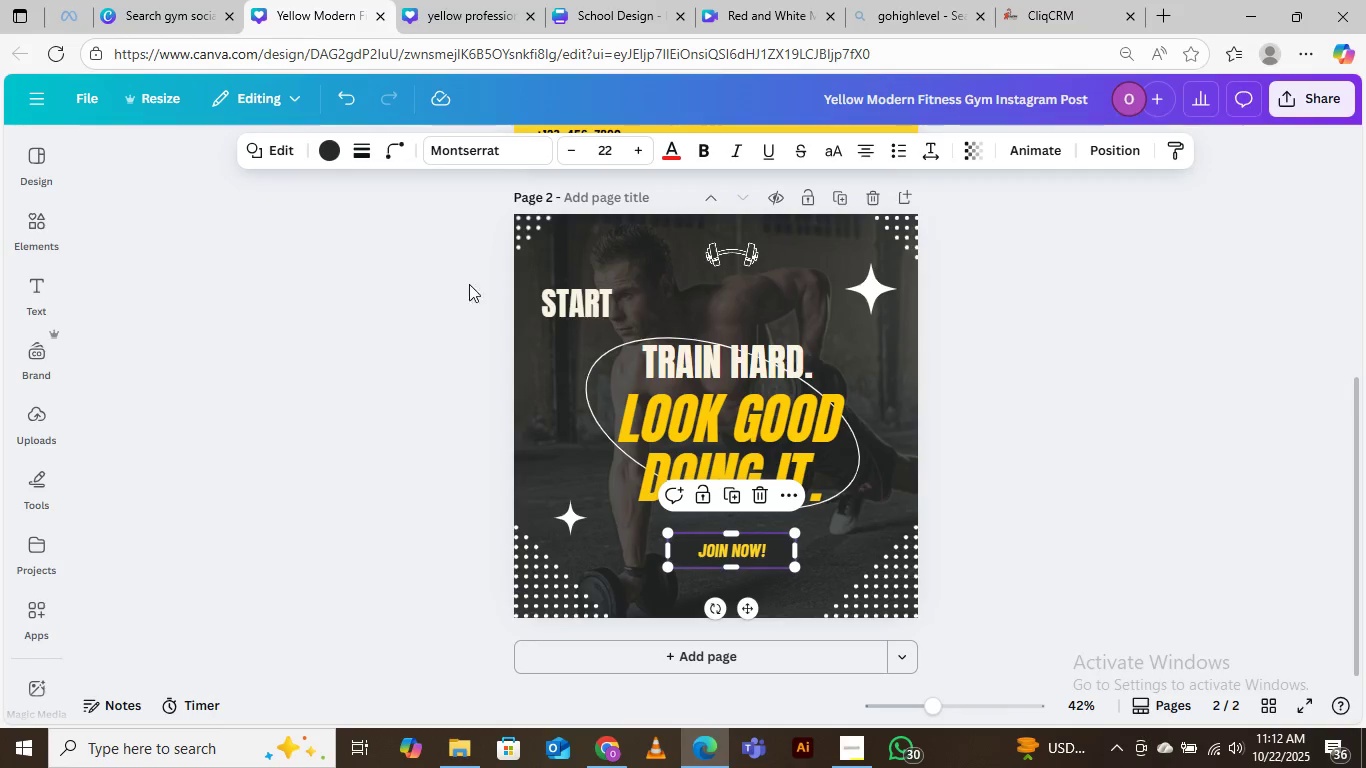 
left_click([991, 357])
 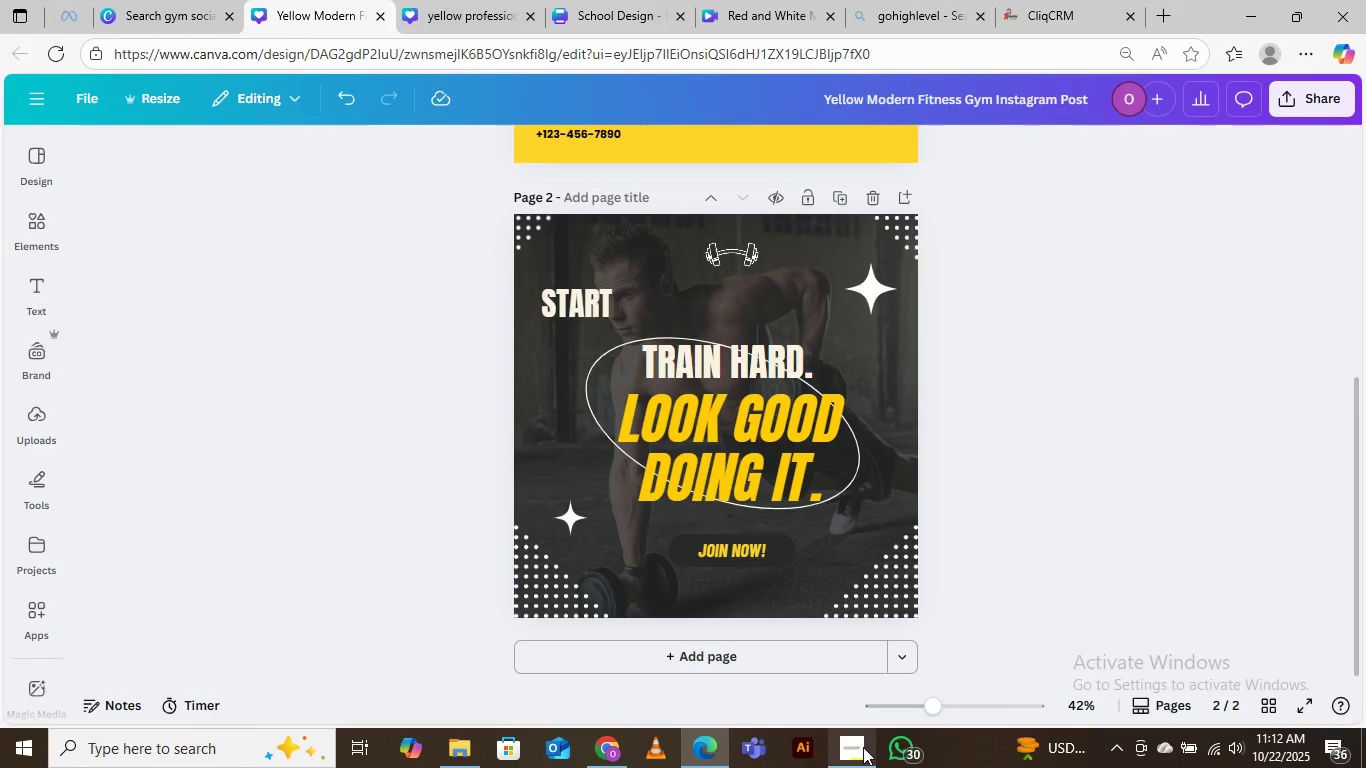 
wait(6.46)
 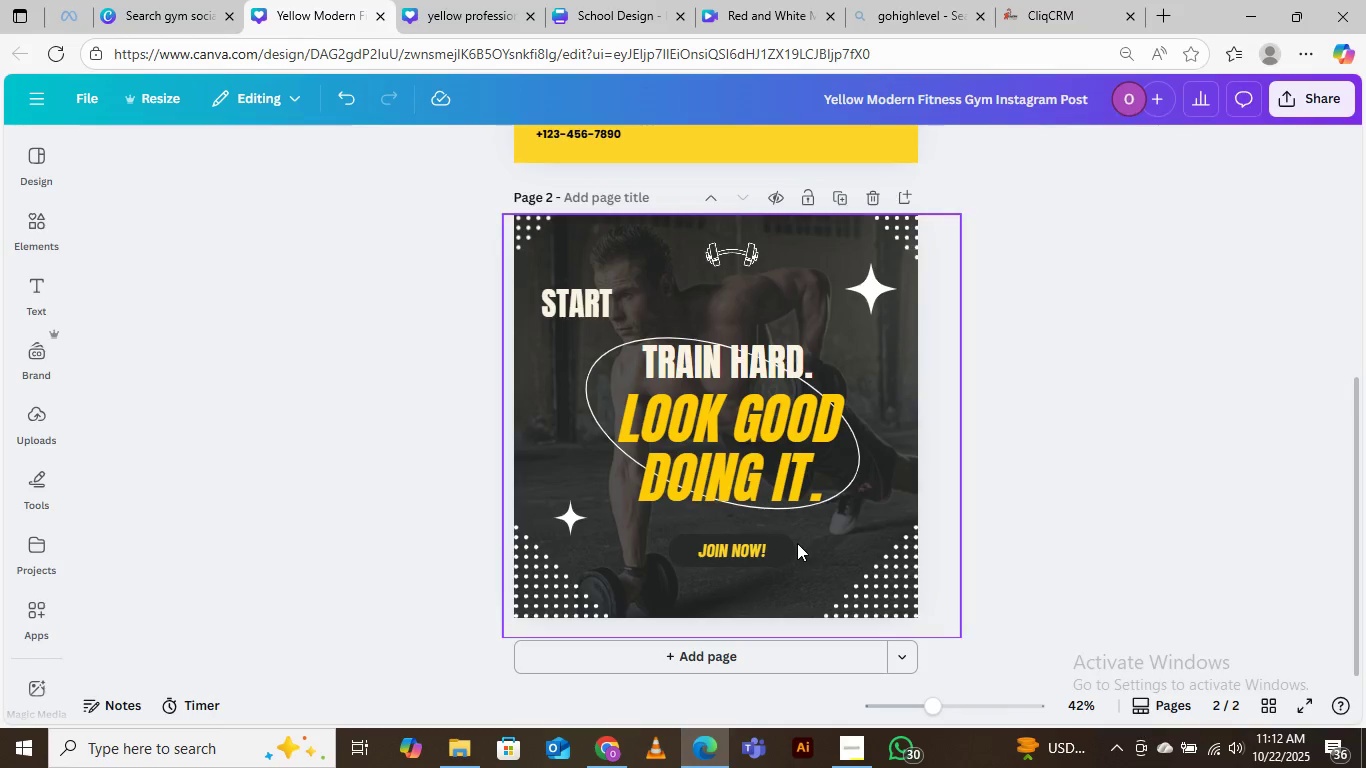 
left_click([797, 684])